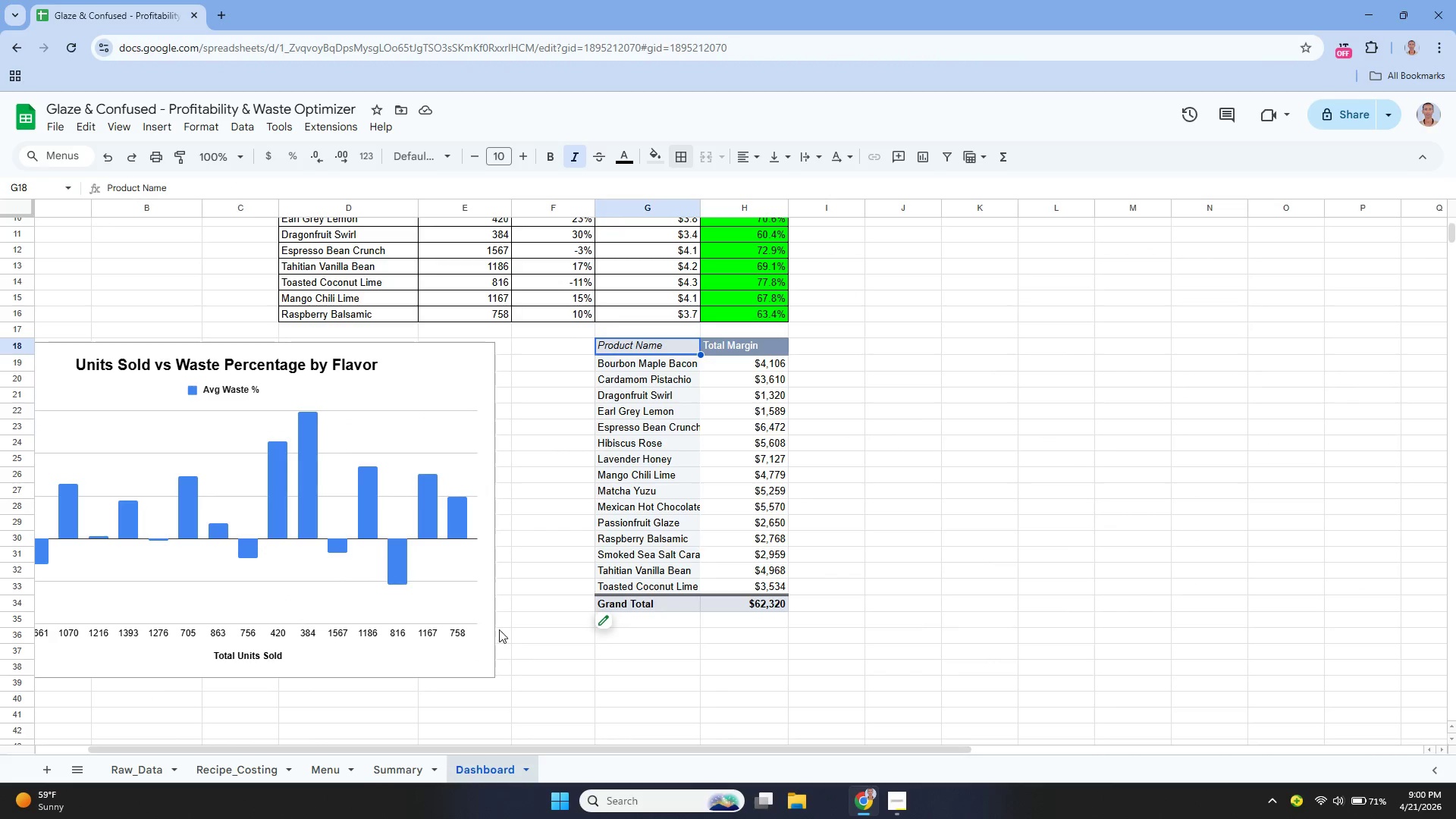 
scroll: coordinate [518, 604], scroll_direction: up, amount: 6.0
 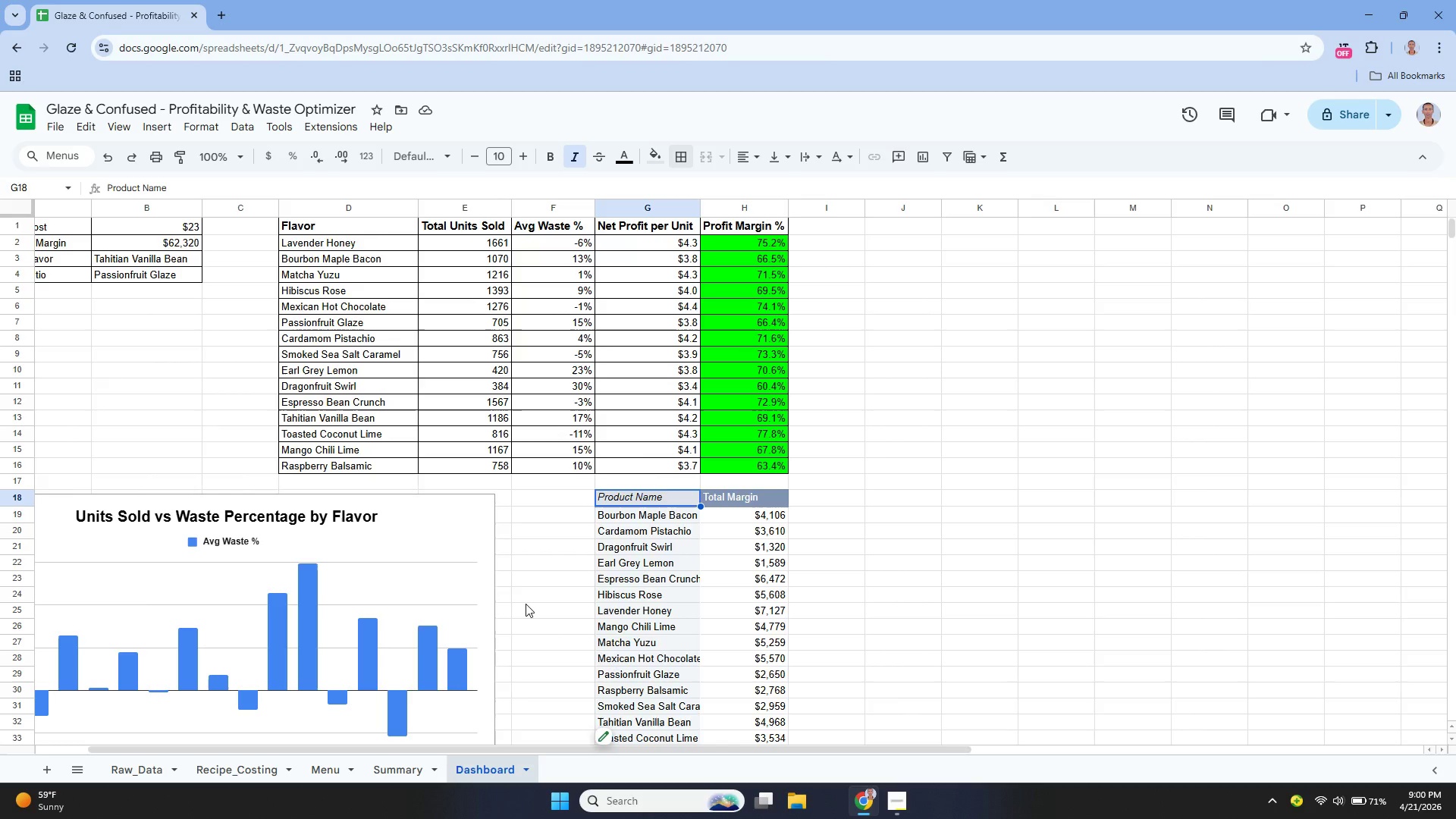 
scroll: coordinate [526, 604], scroll_direction: down, amount: 3.0
 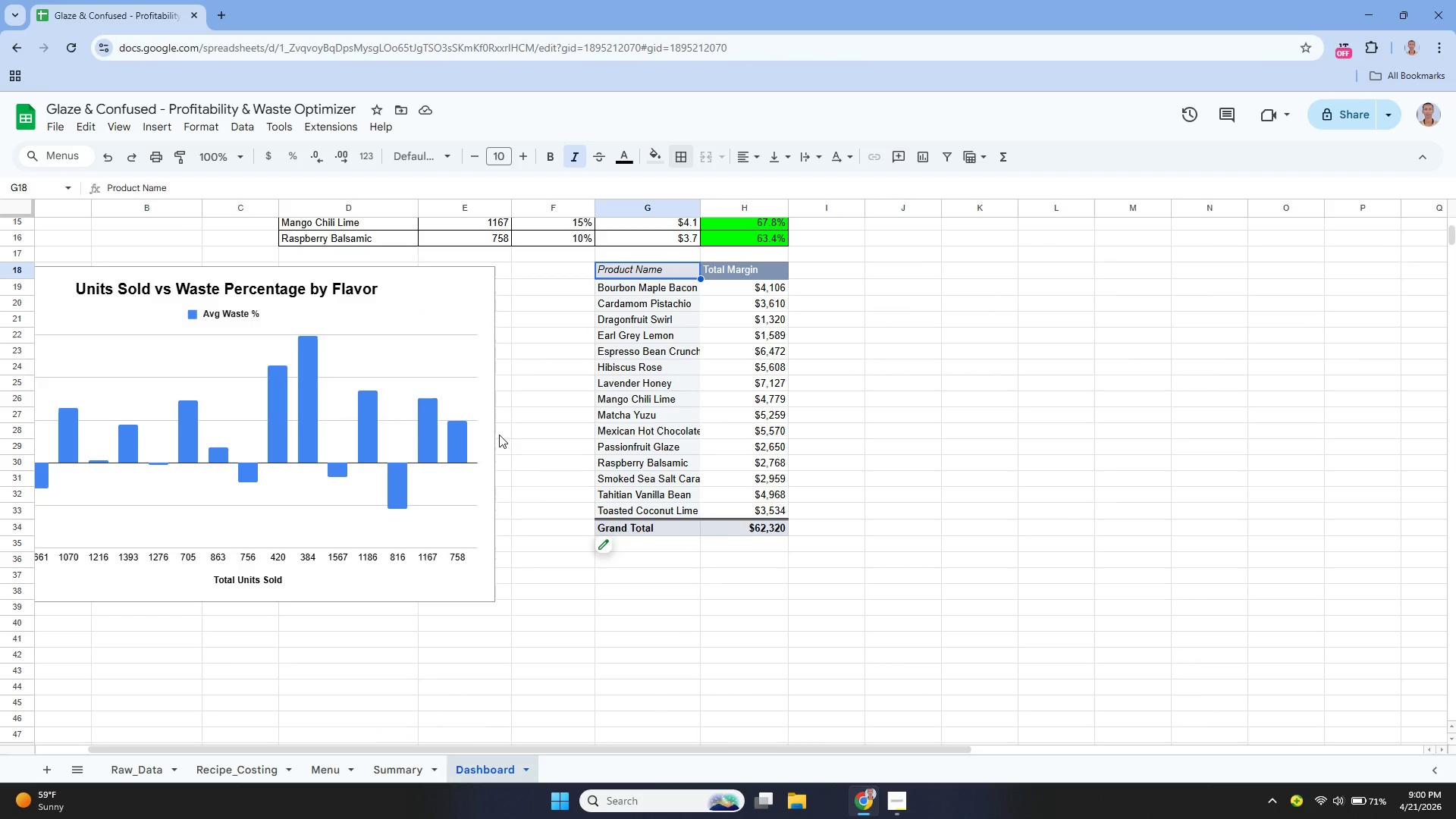 
left_click([440, 290])
 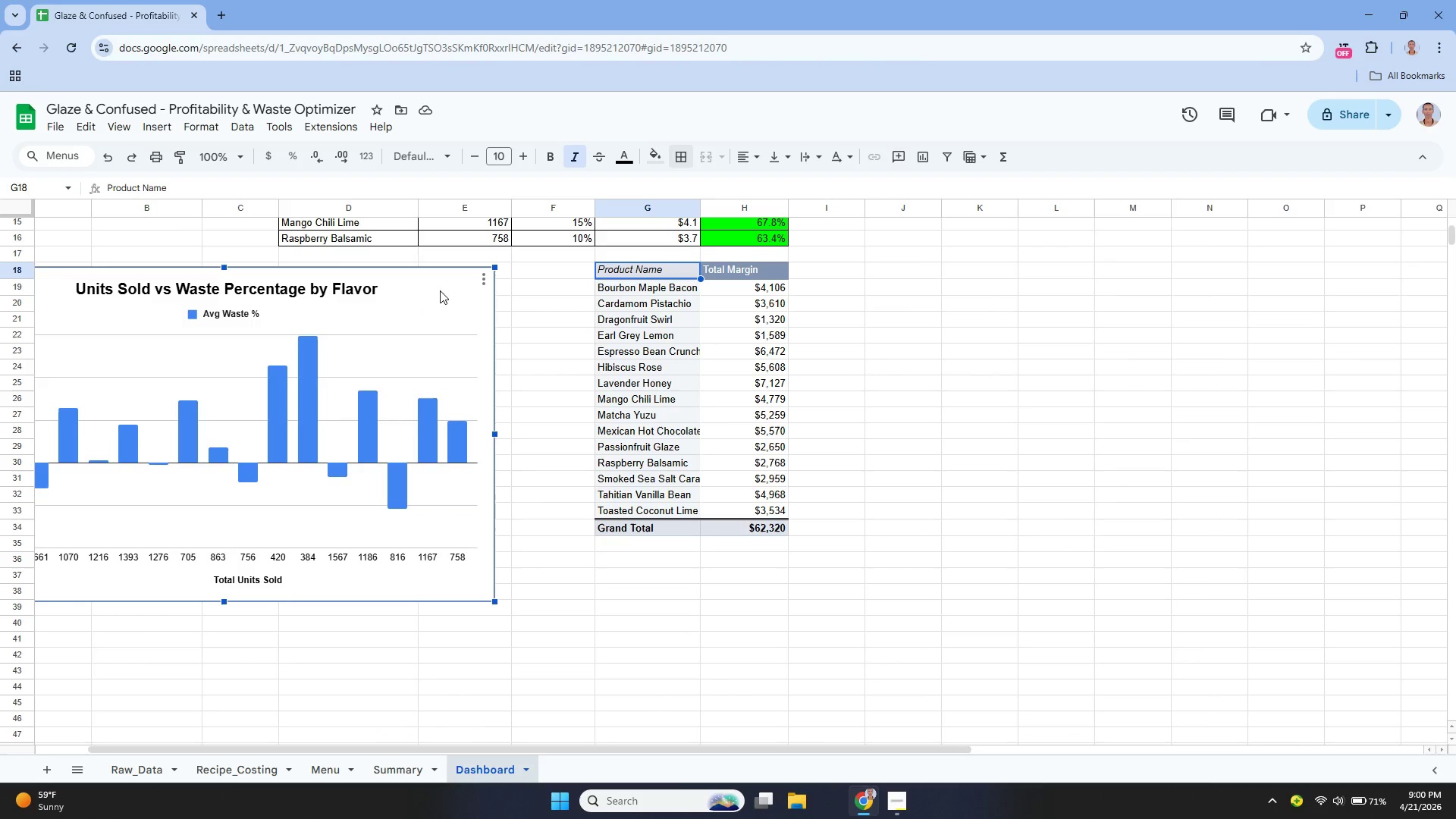 
left_click_drag(start_coordinate=[440, 290], to_coordinate=[482, 299])
 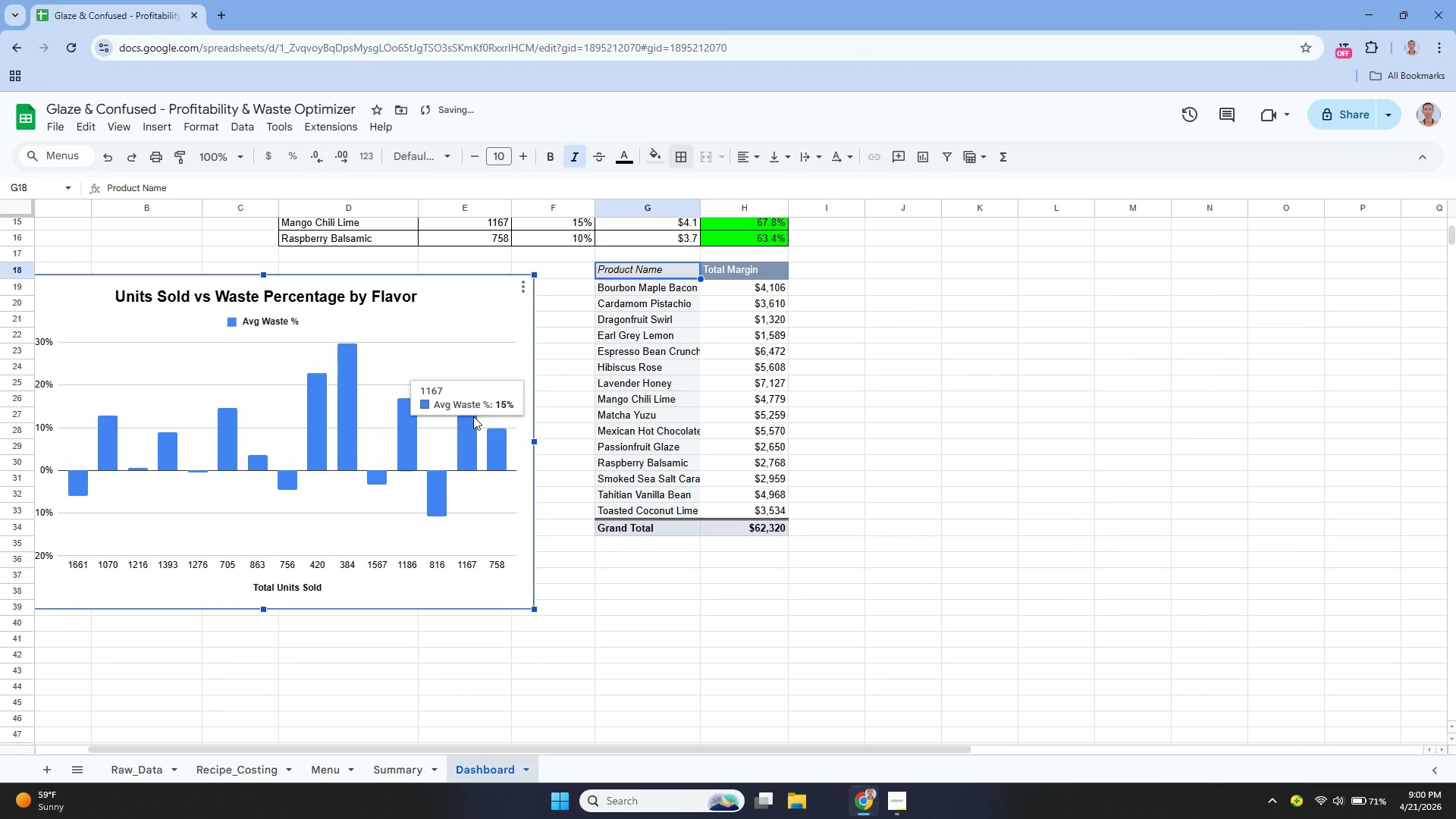 
key(Control+Z)
 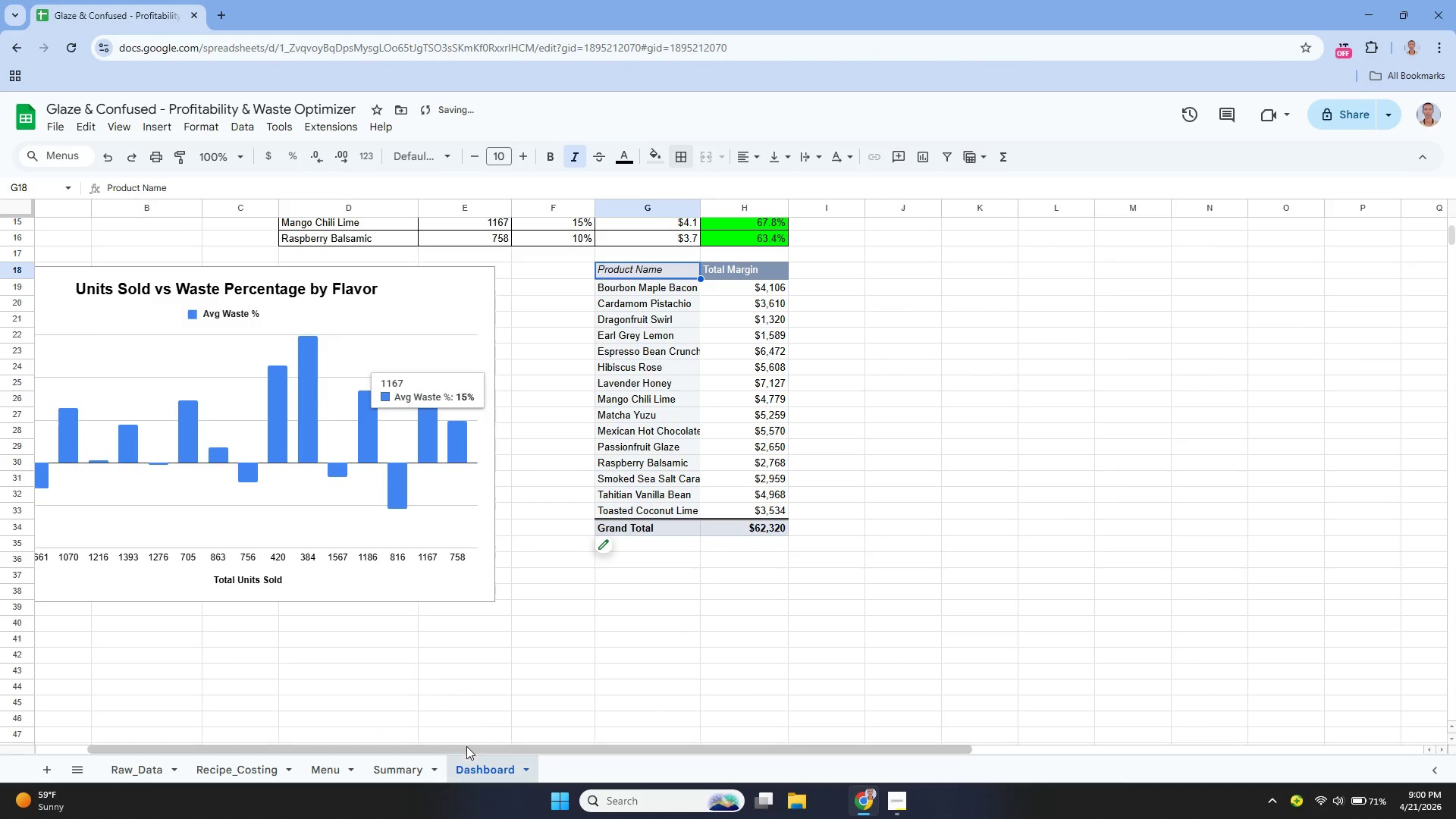 
left_click_drag(start_coordinate=[466, 746], to_coordinate=[321, 789])
 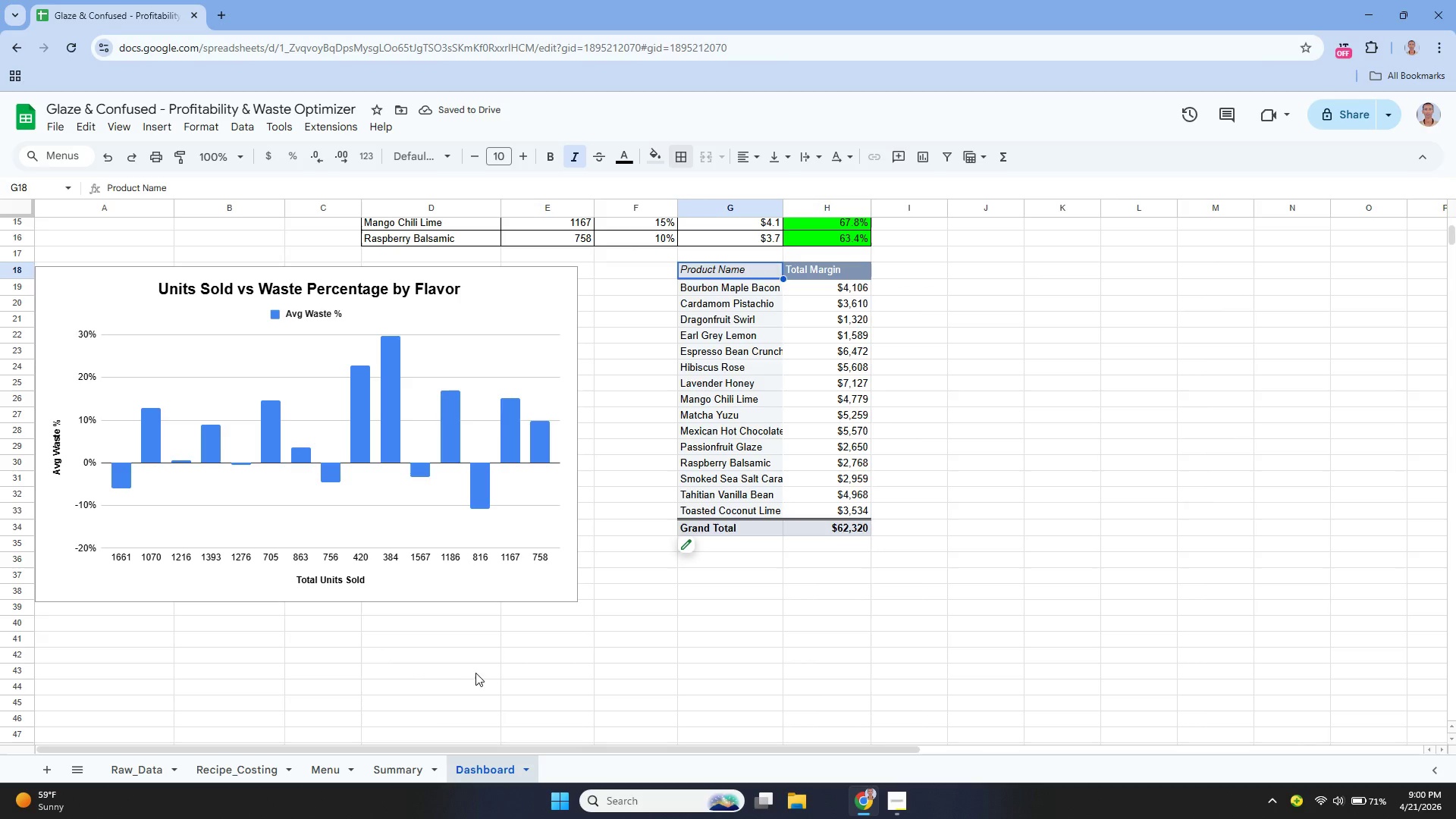 
scroll: coordinate [504, 611], scroll_direction: up, amount: 5.0
 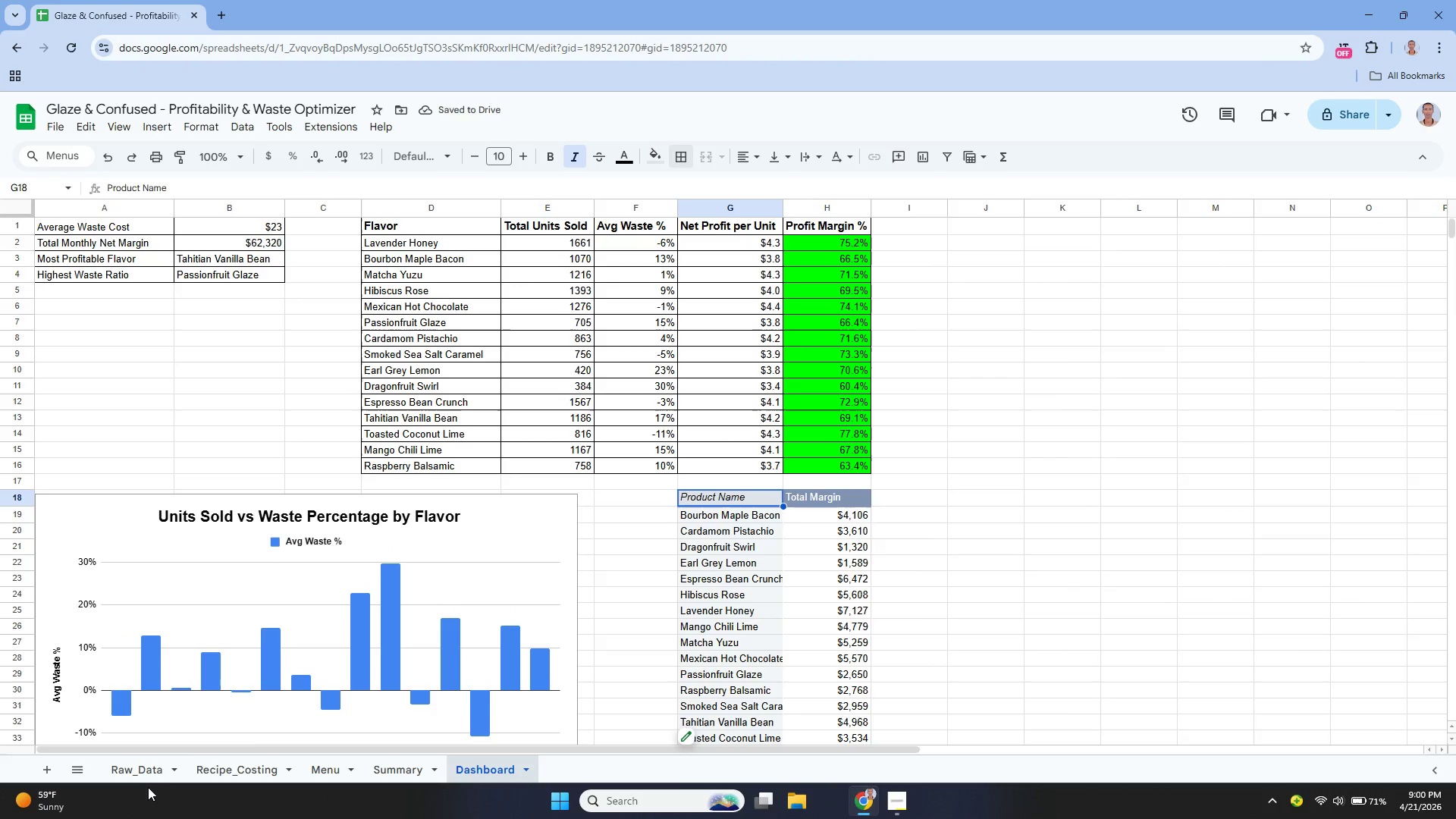 
left_click([139, 780])
 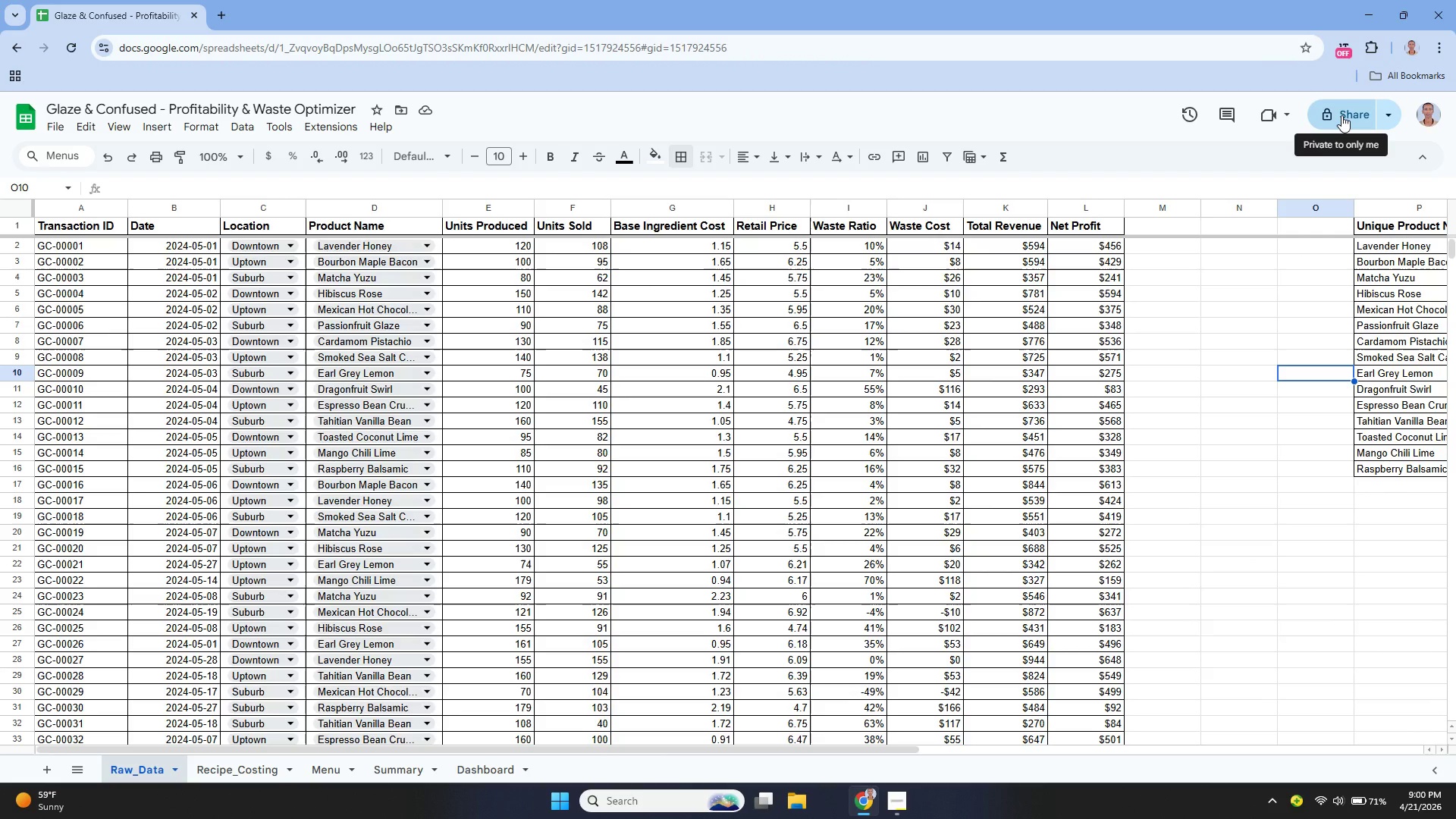 
wait(6.47)
 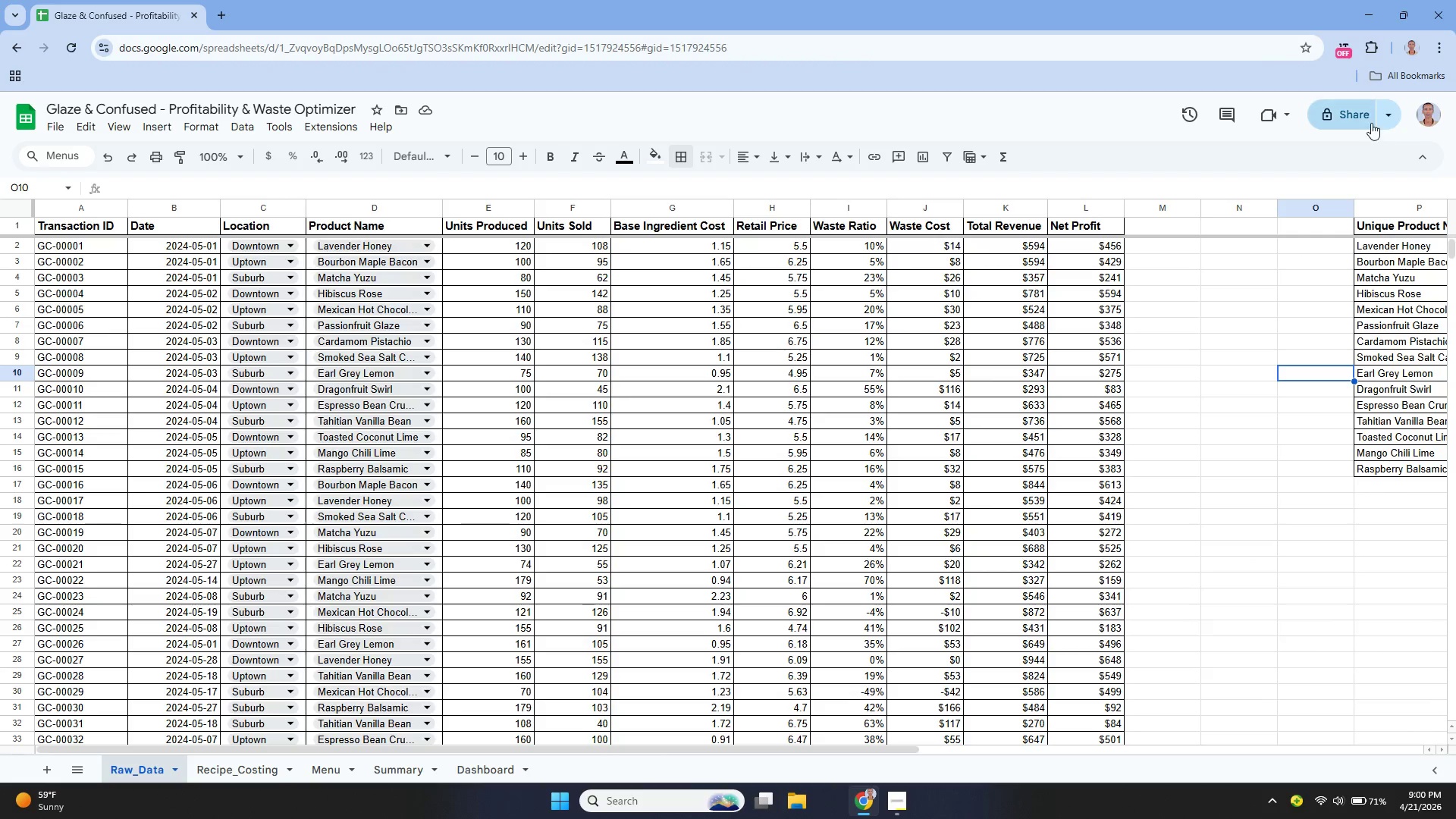 
left_click([1330, 118])
 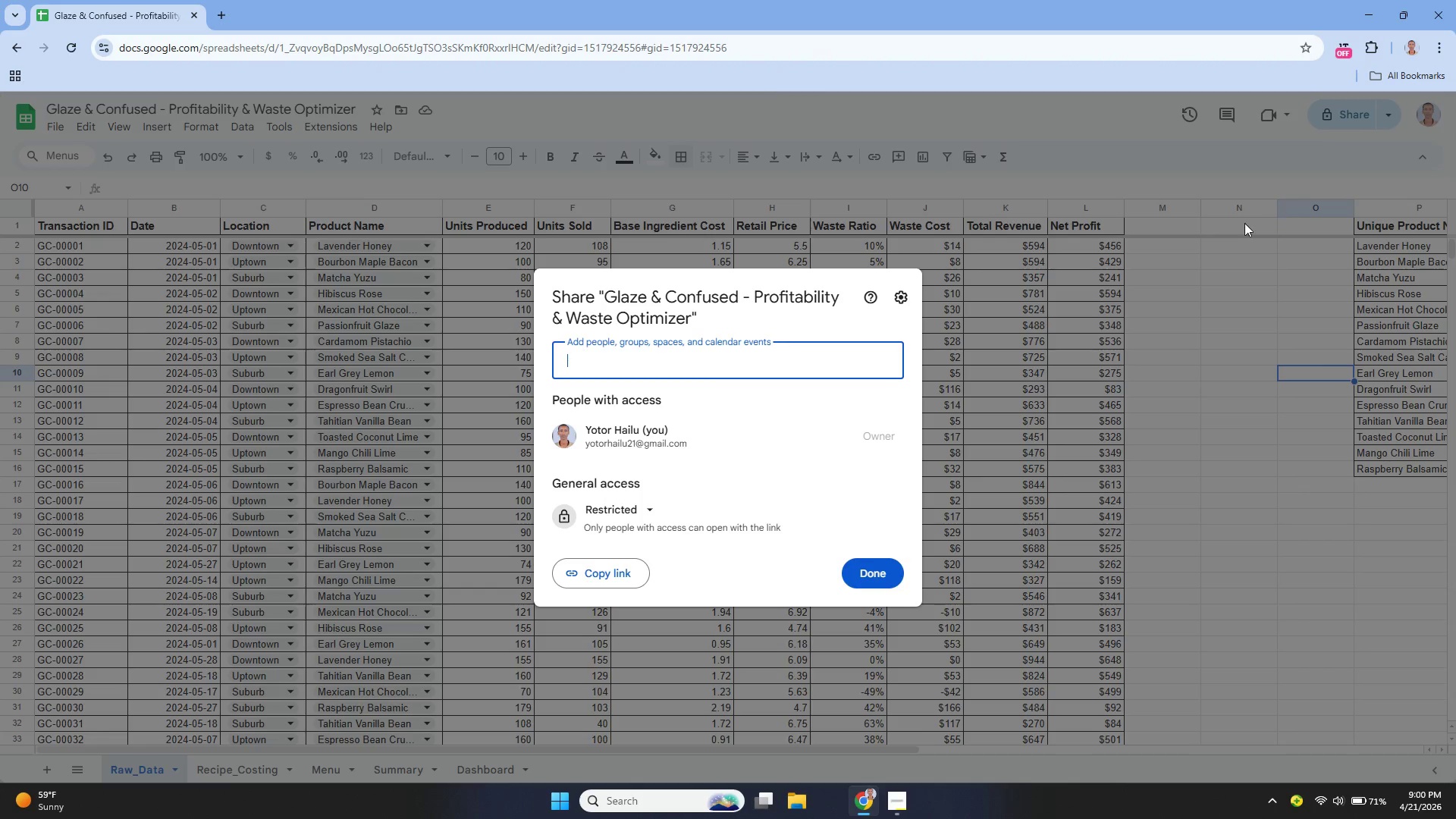 
left_click([650, 504])
 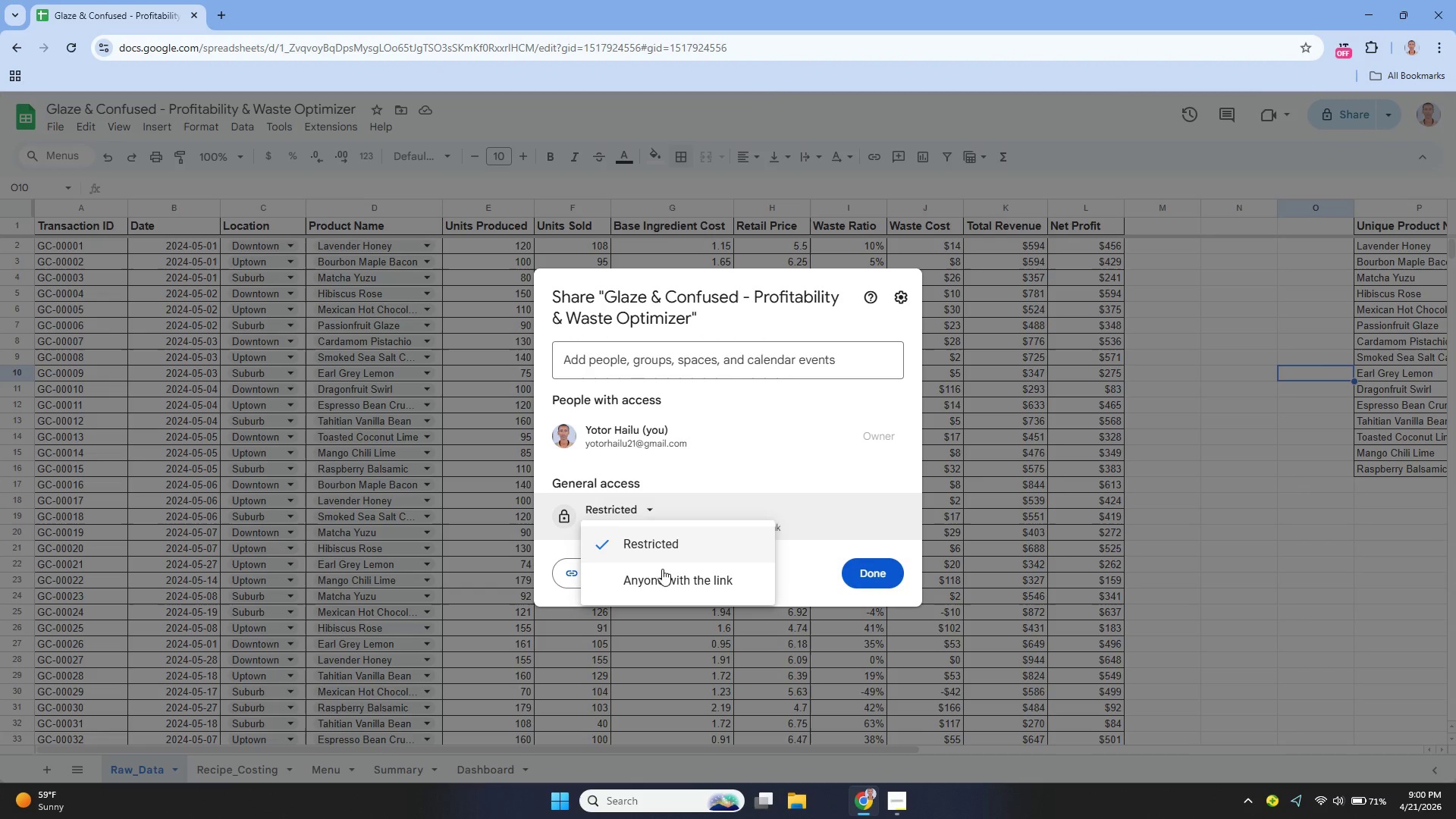 
left_click([662, 586])
 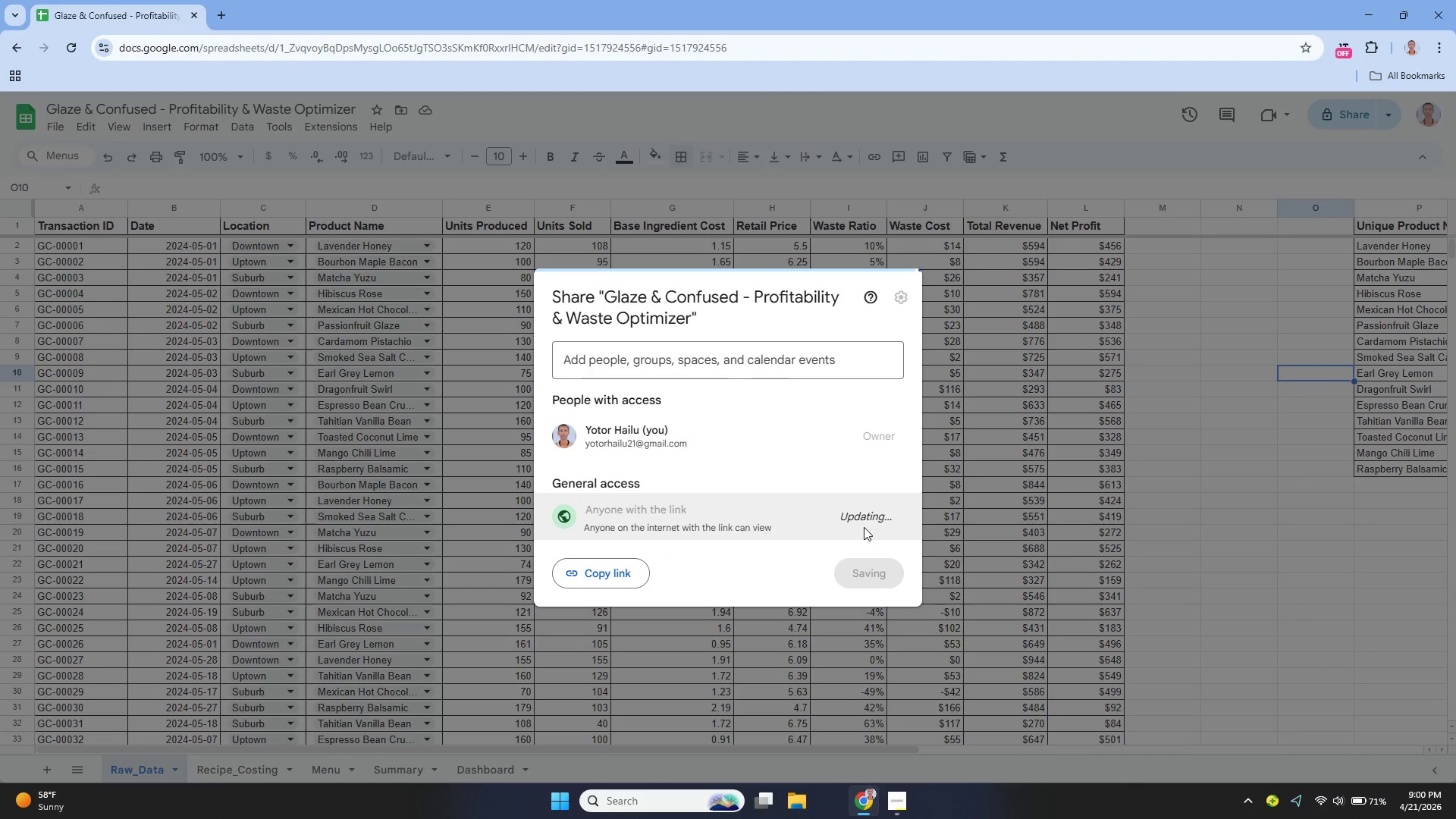 
left_click([868, 521])
 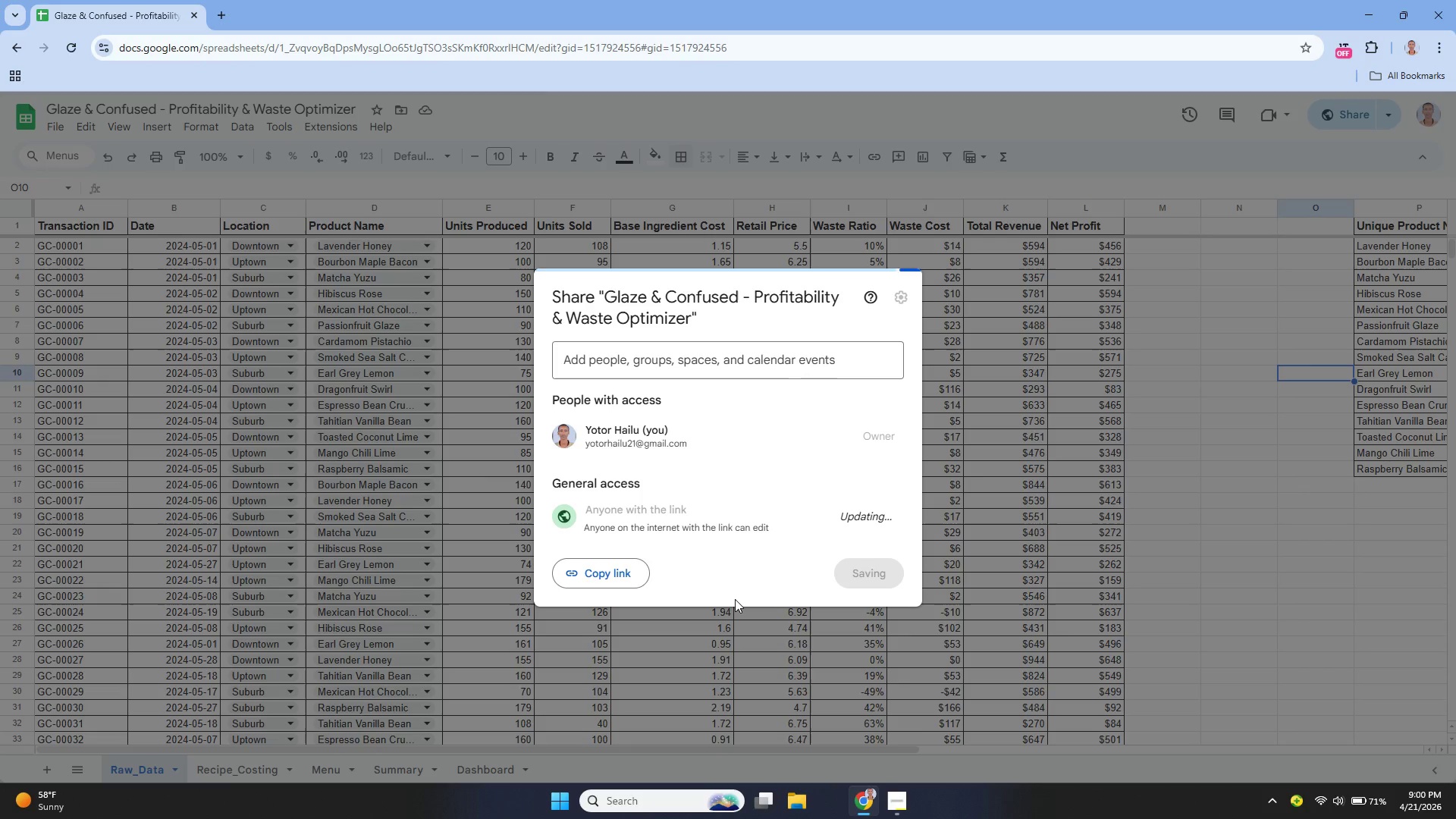 
left_click([642, 566])
 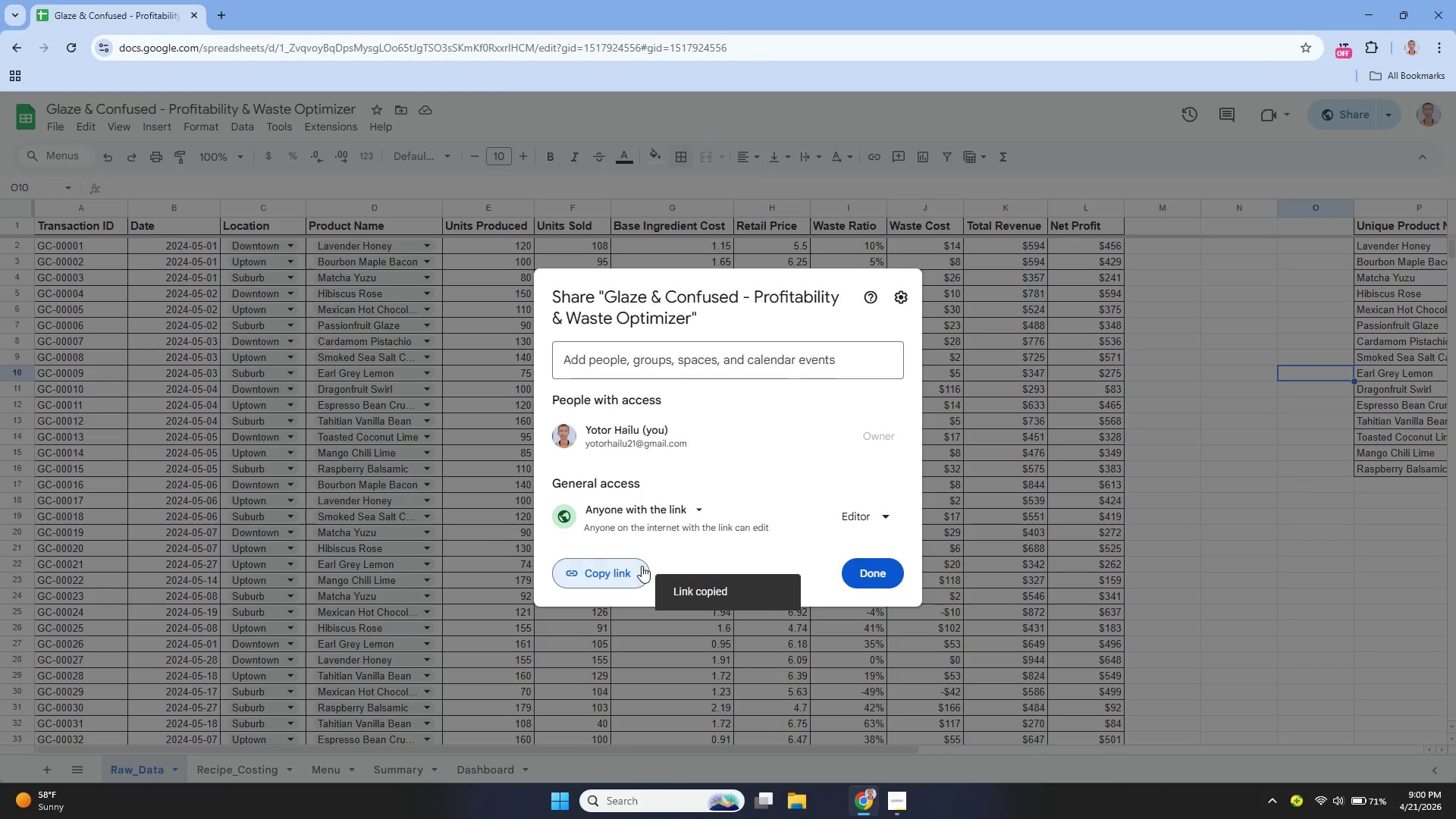 
left_click([642, 566])
 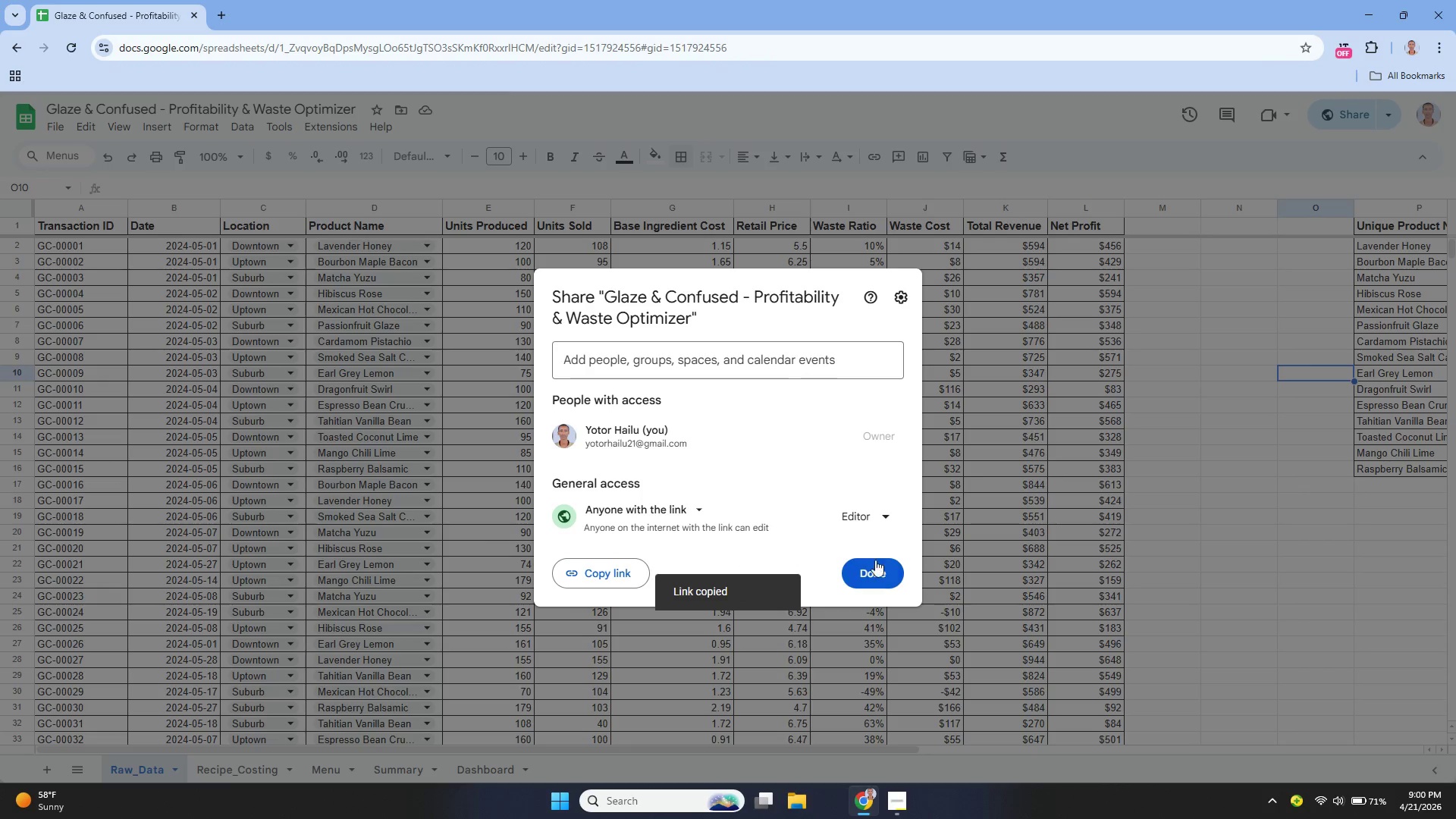 
left_click([877, 563])
 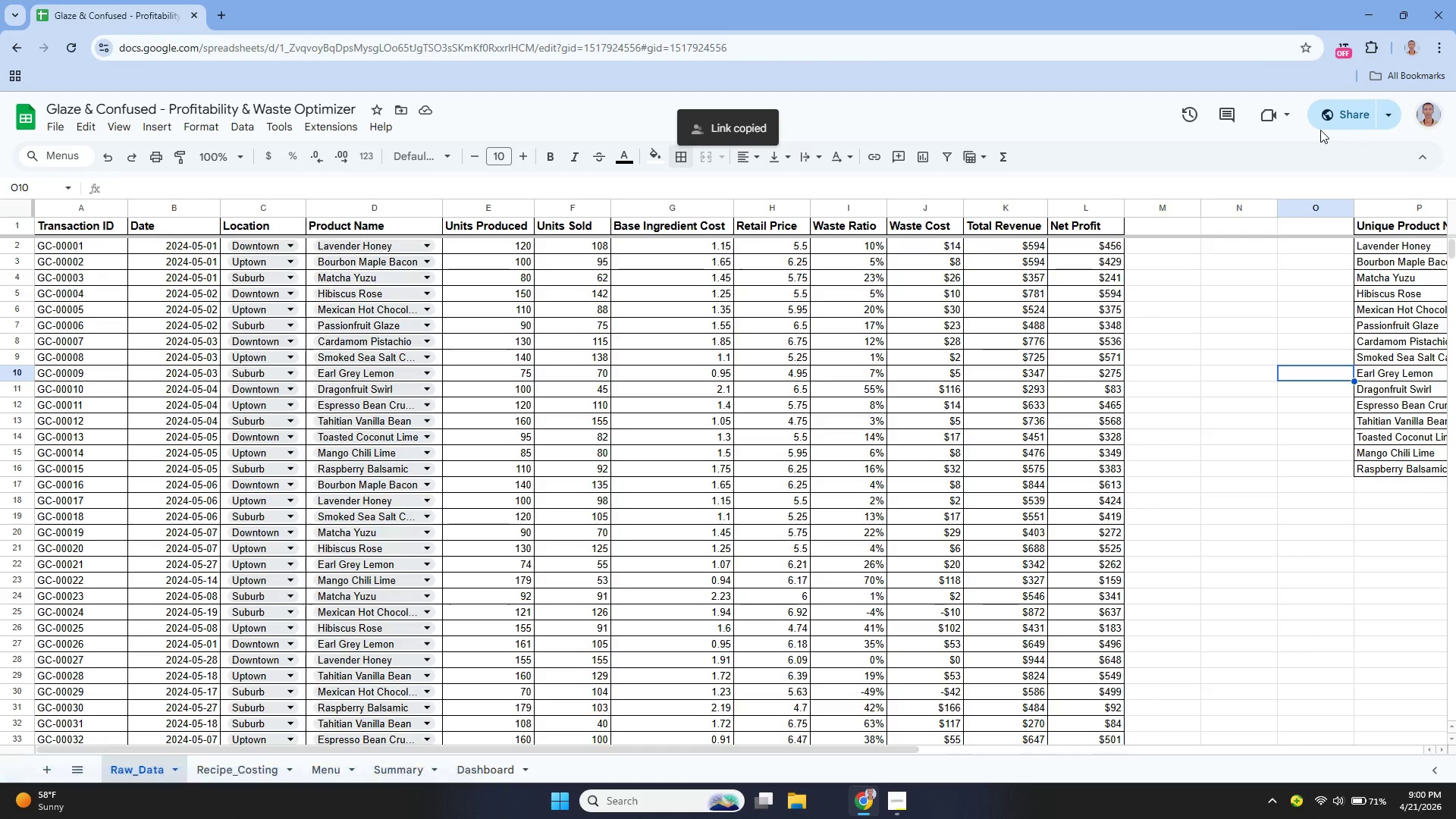 
left_click([1342, 115])
 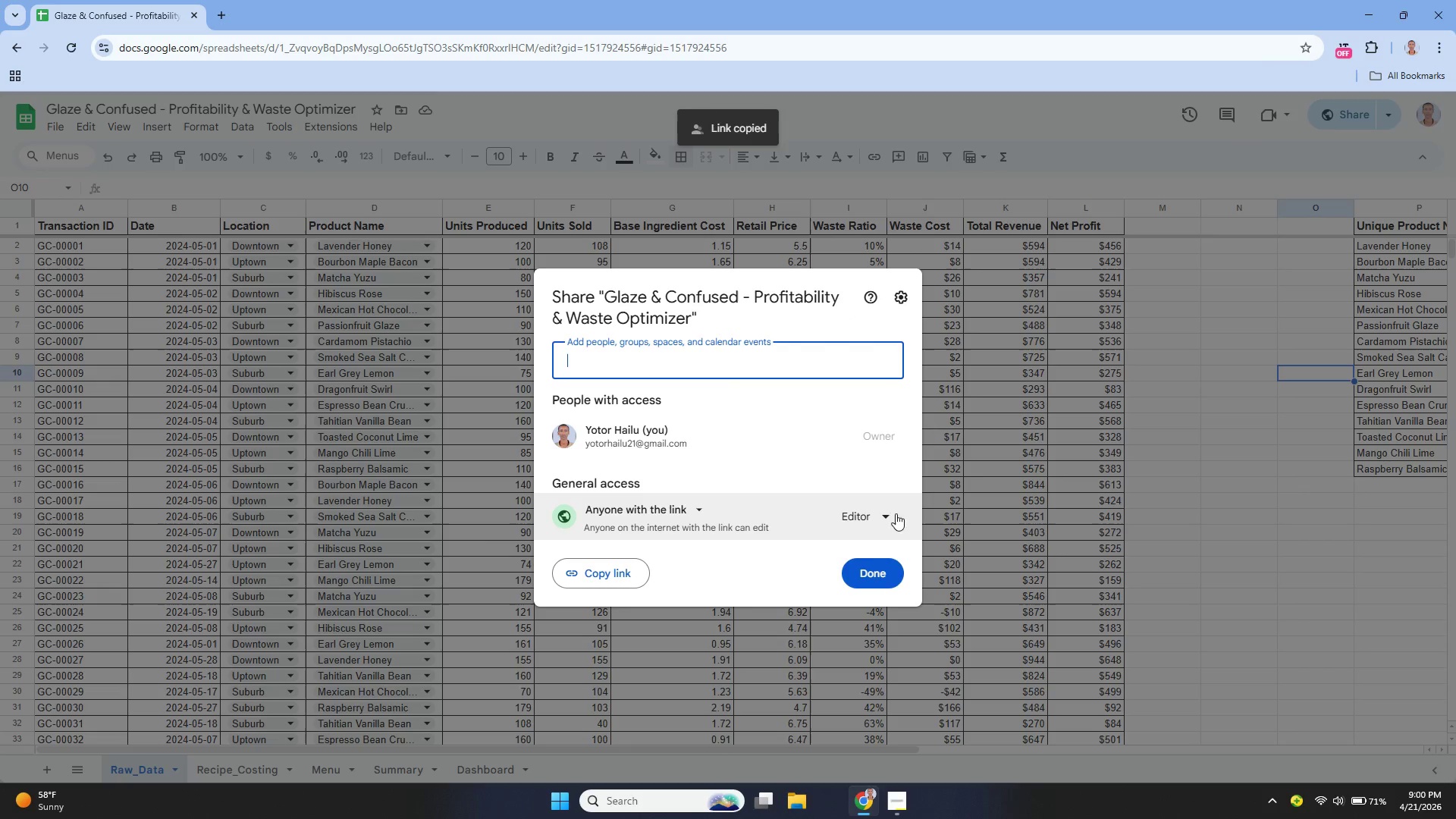 
left_click([870, 578])
 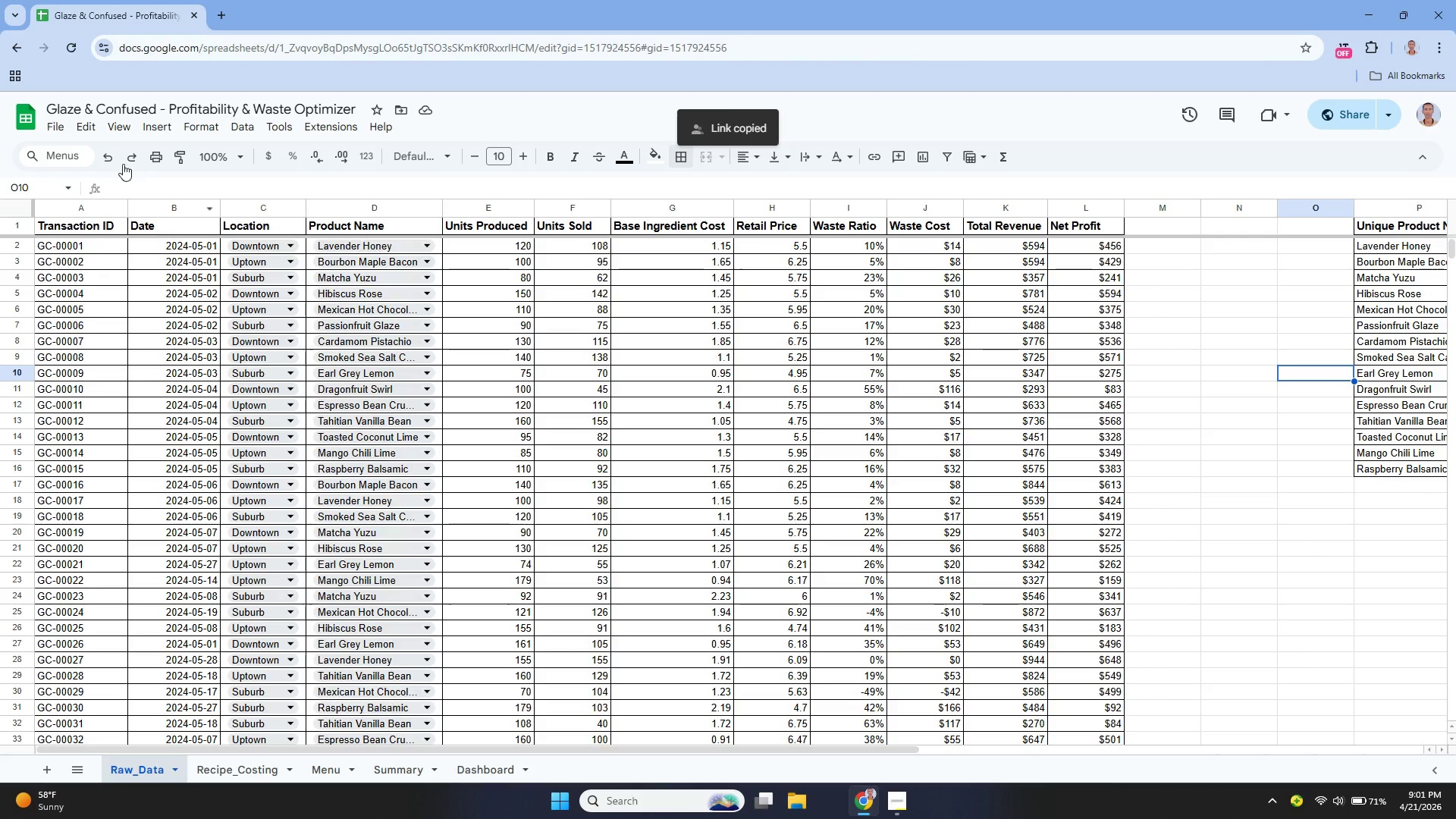 
left_click([58, 125])
 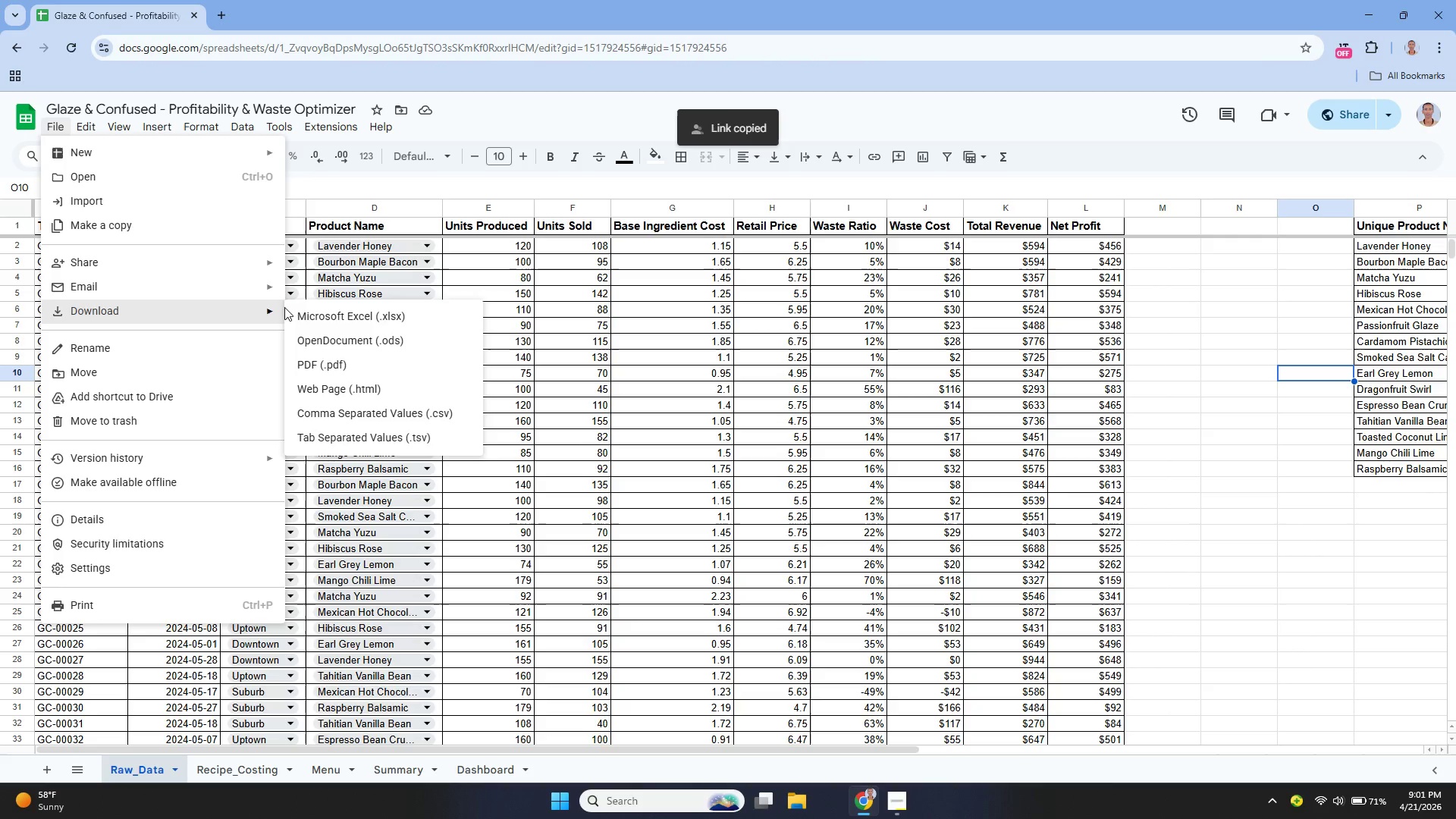 
left_click([331, 311])
 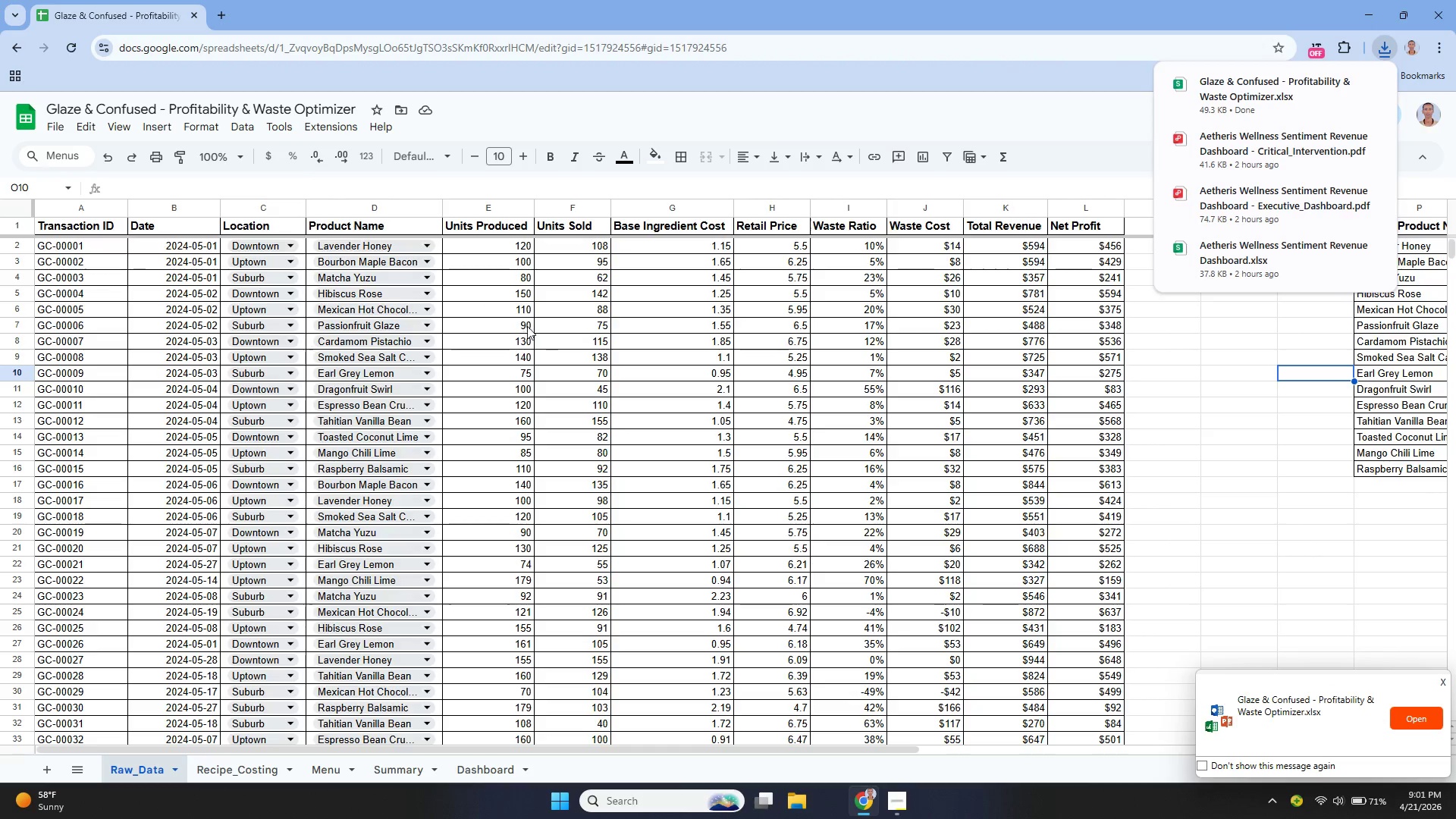 
wait(12.19)
 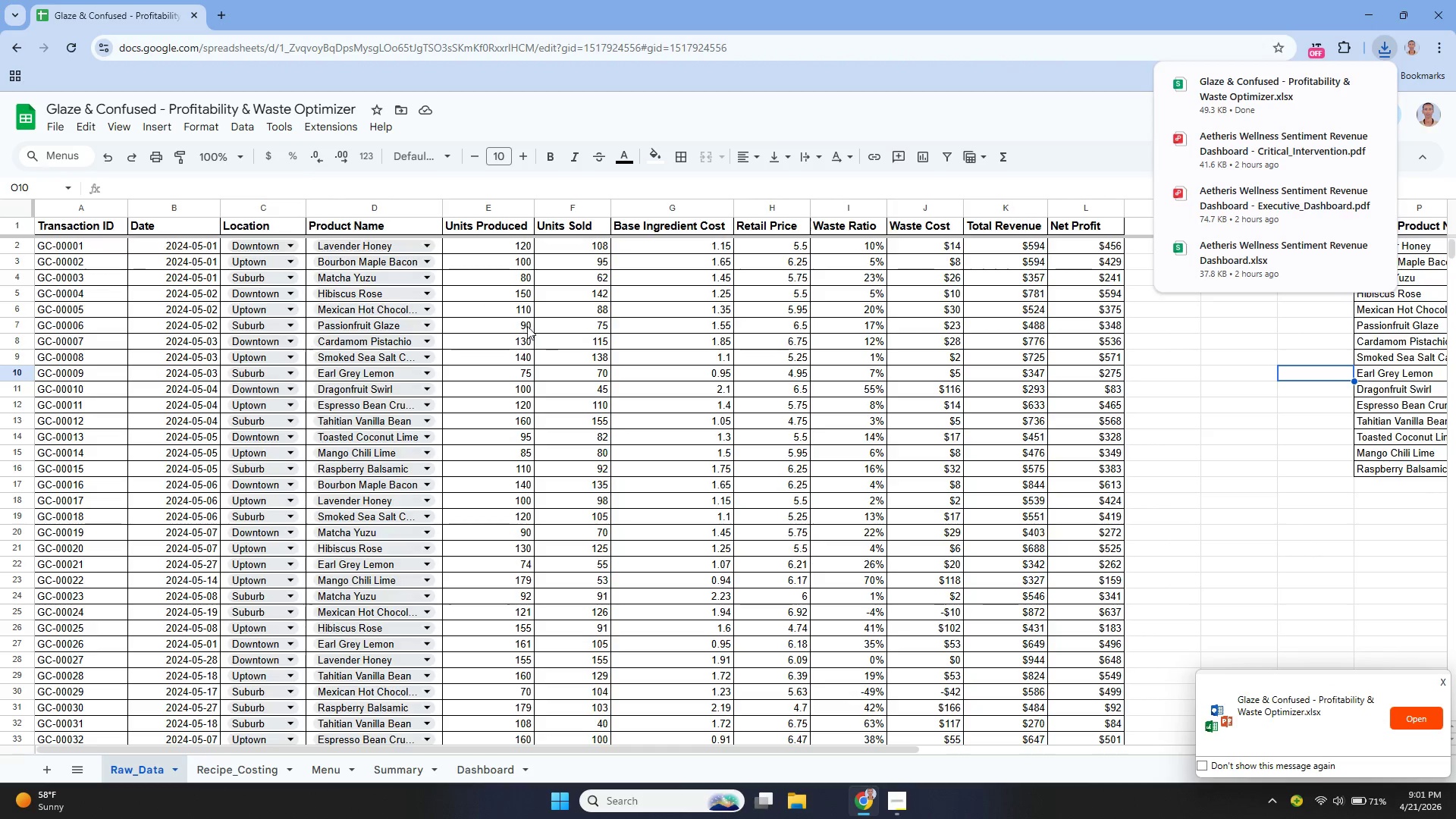 
left_click([114, 136])
 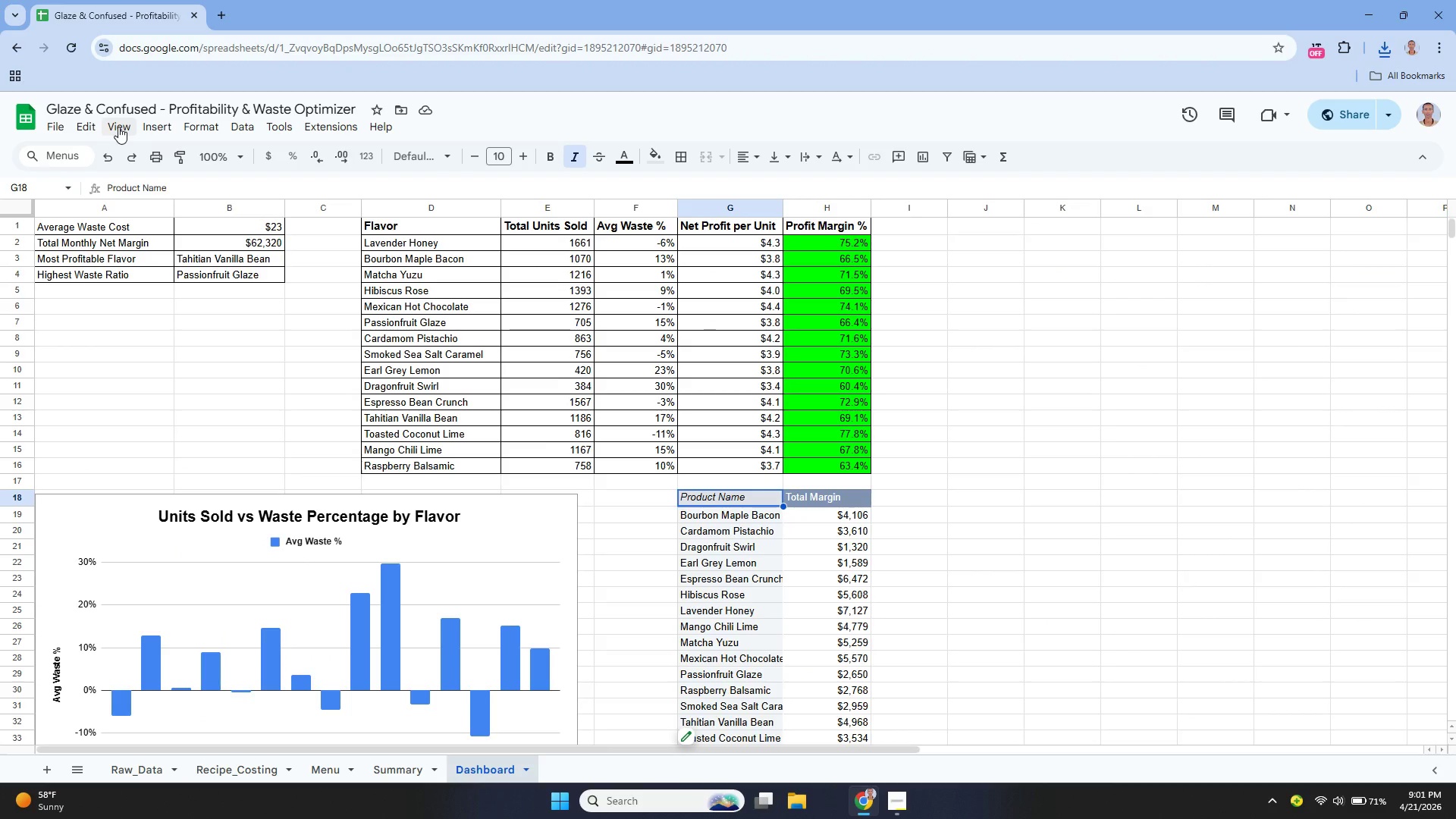 
left_click([118, 127])
 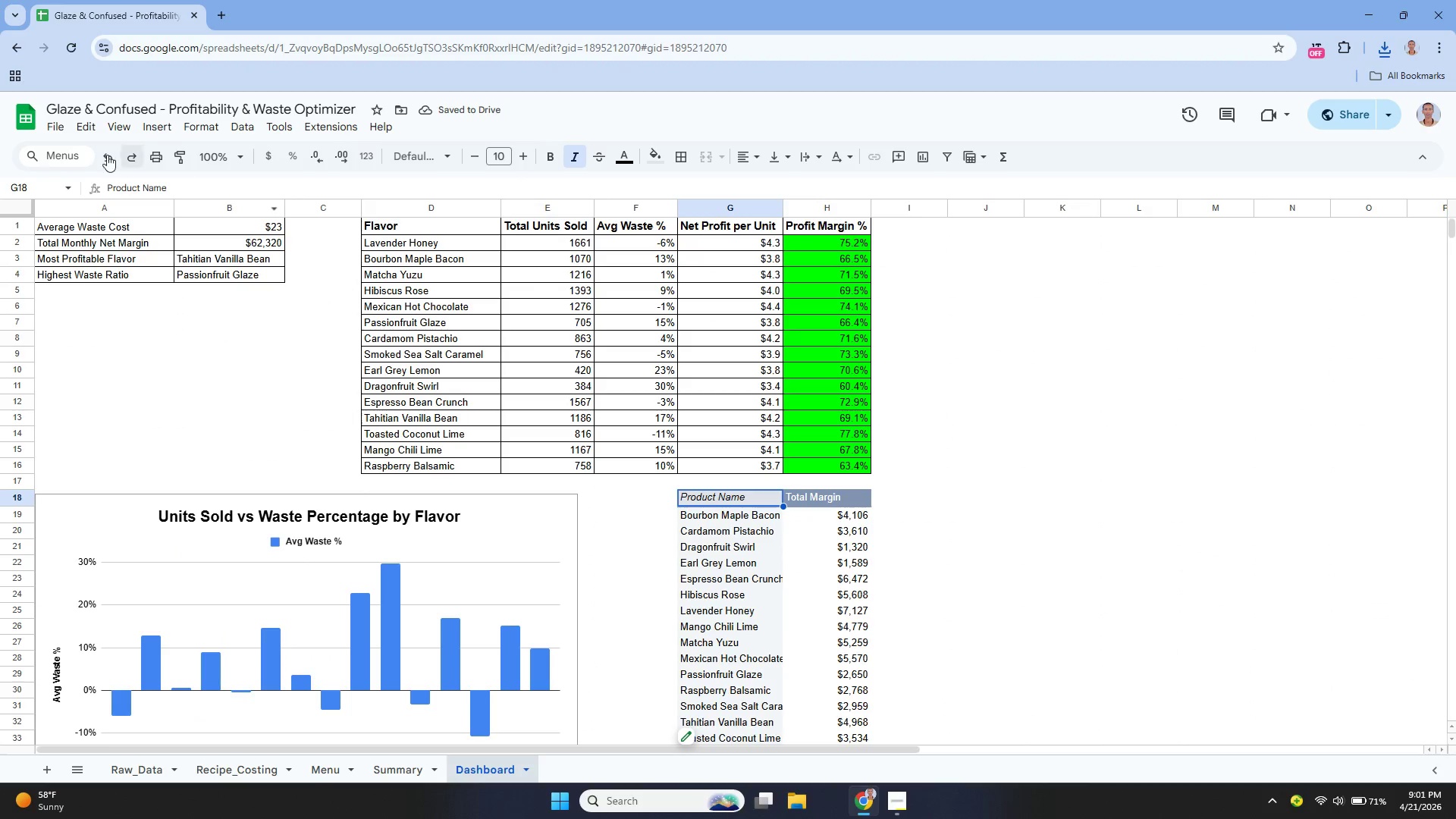 
wait(5.97)
 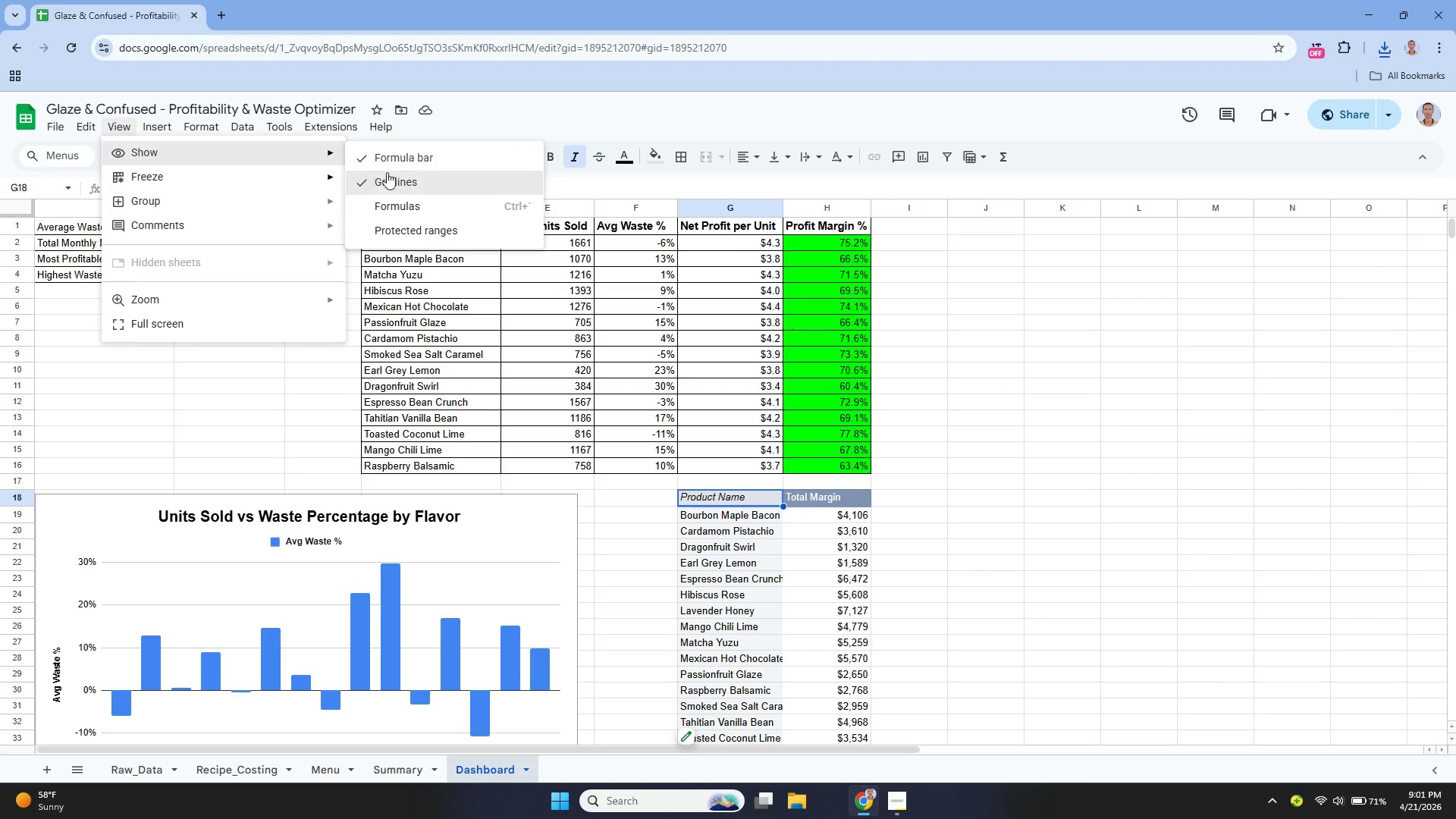 
left_click([55, 131])
 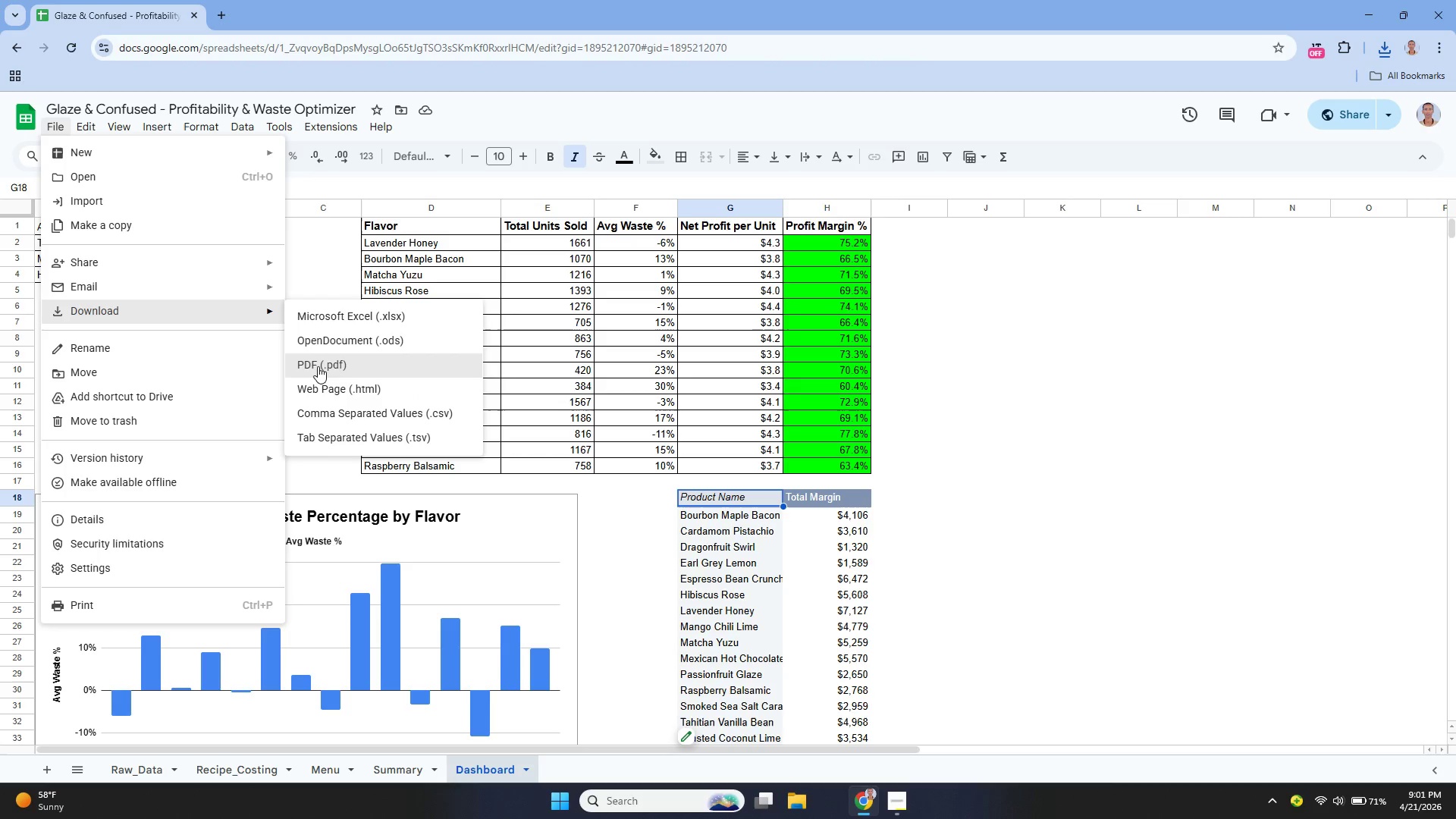 
left_click([325, 372])
 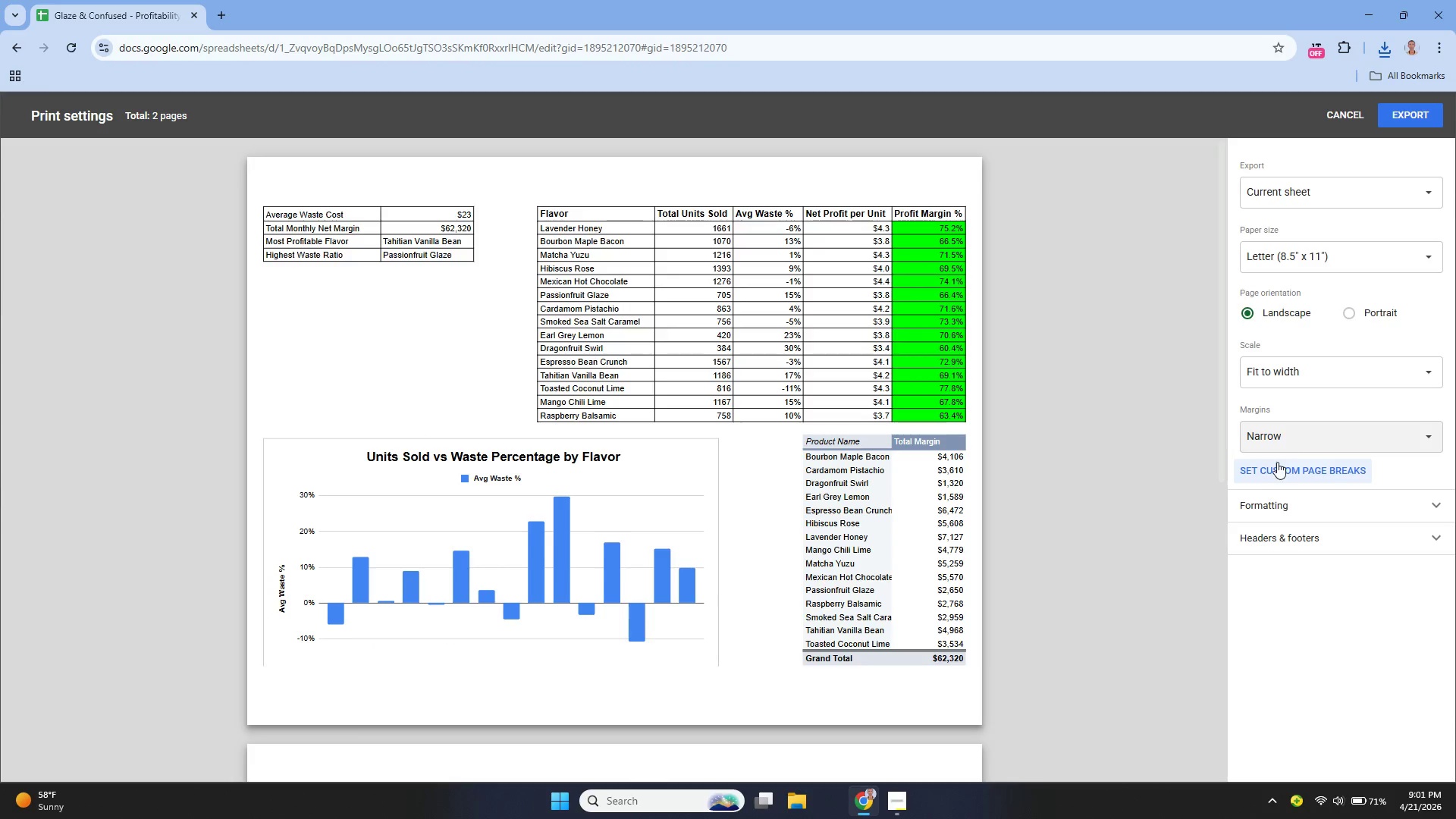 
scroll: coordinate [860, 438], scroll_direction: up, amount: 1.0
 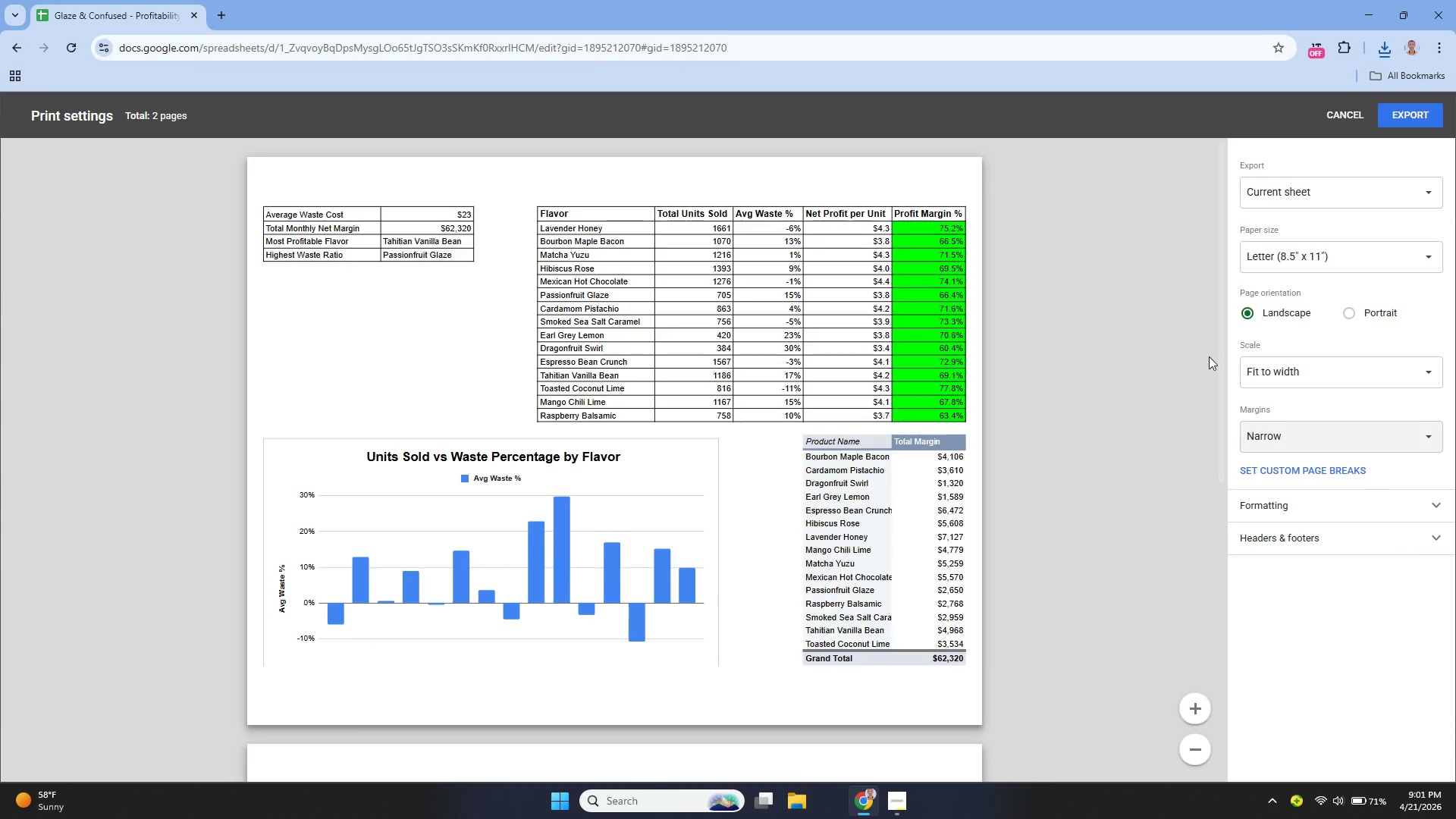 
wait(7.64)
 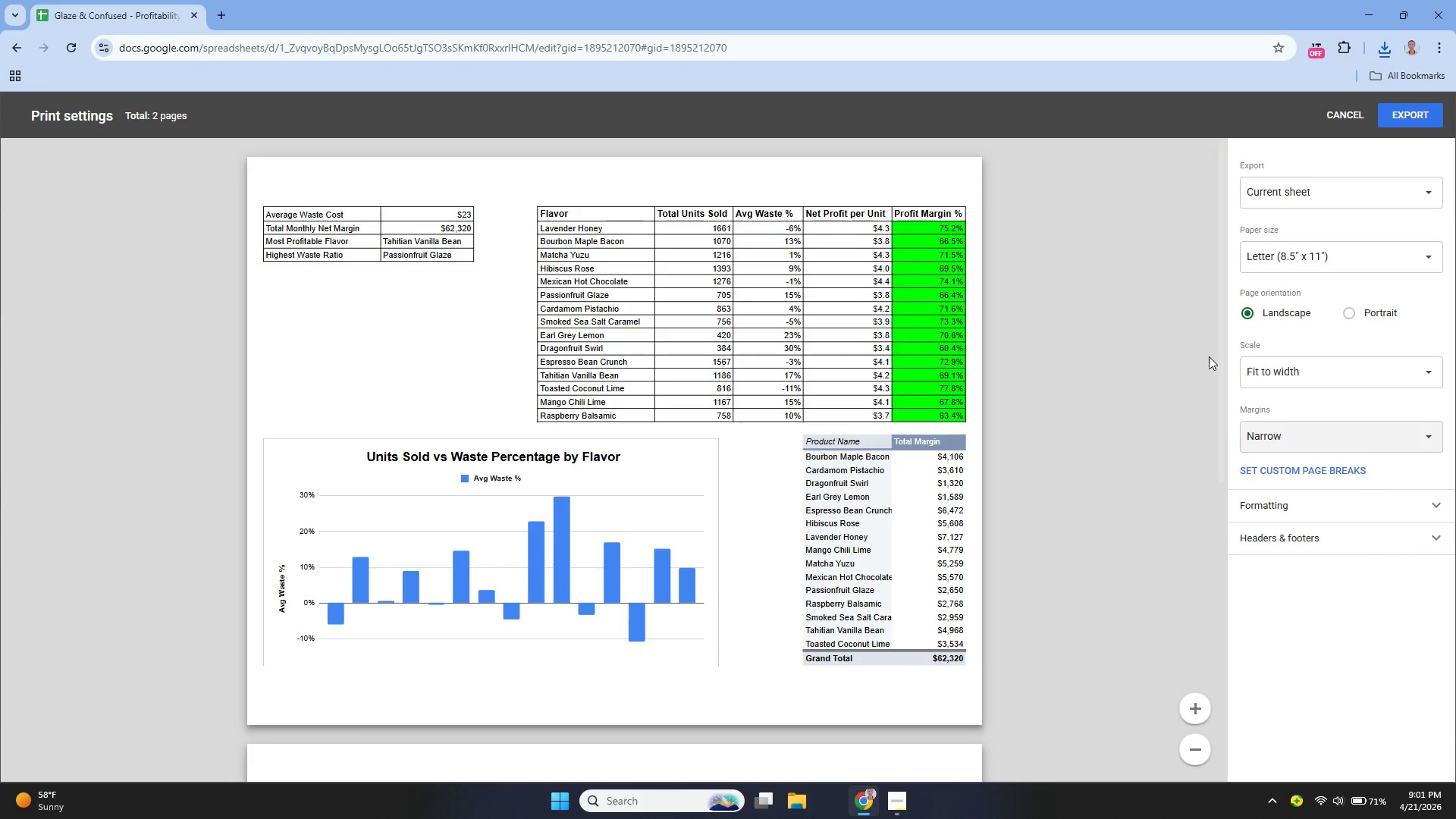 
left_click([1407, 110])
 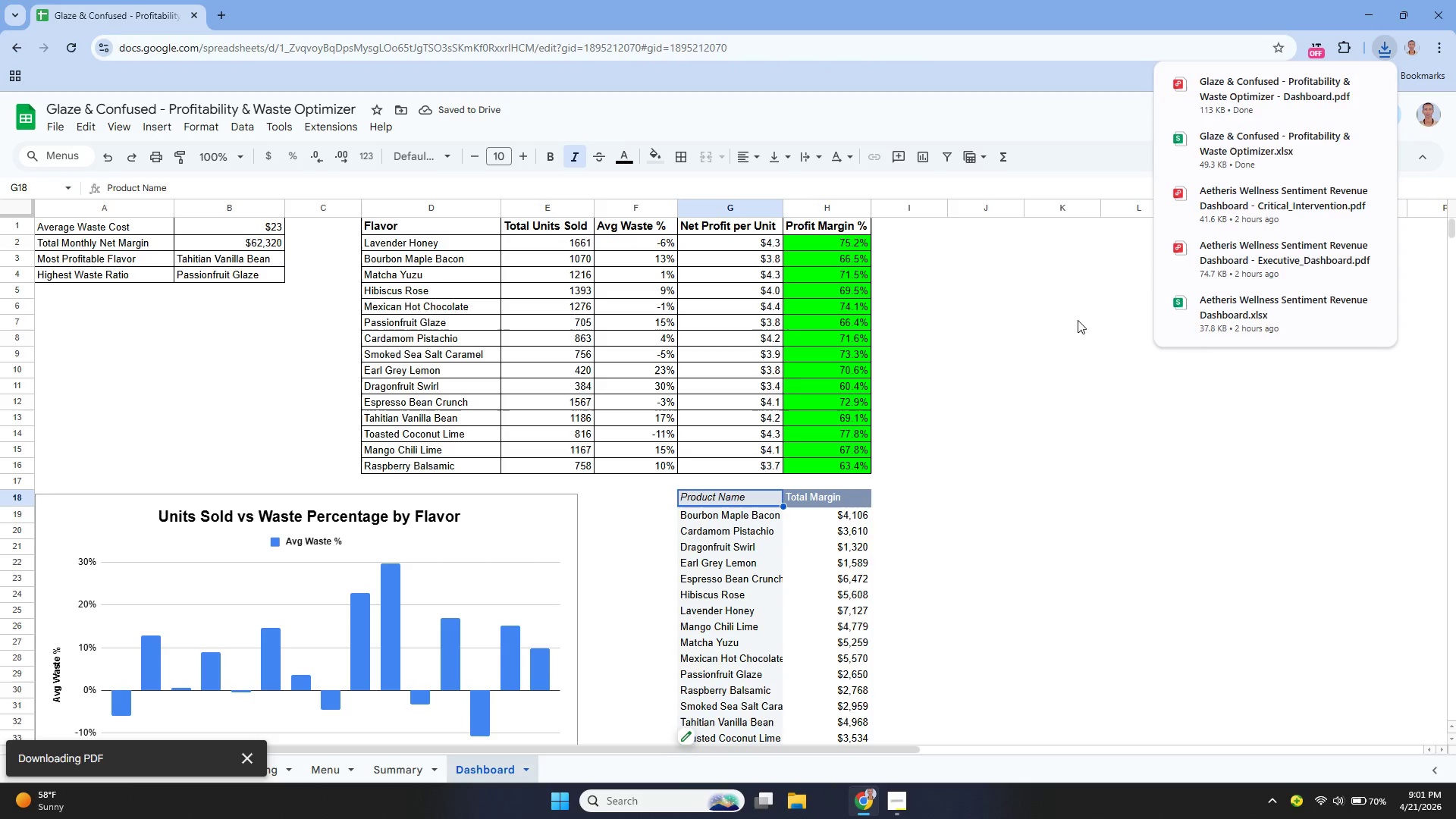 
wait(8.16)
 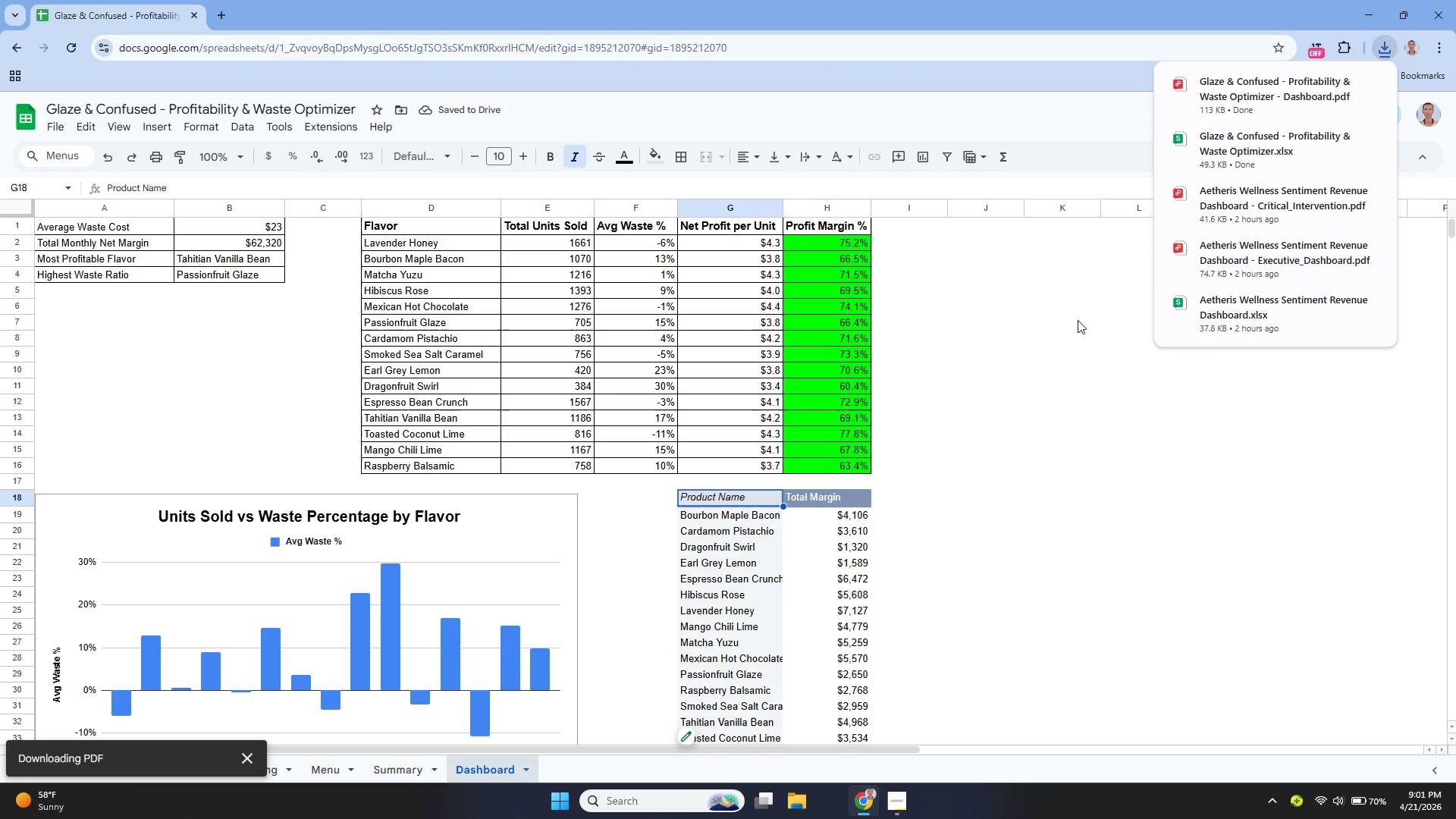 
left_click([271, 767])
 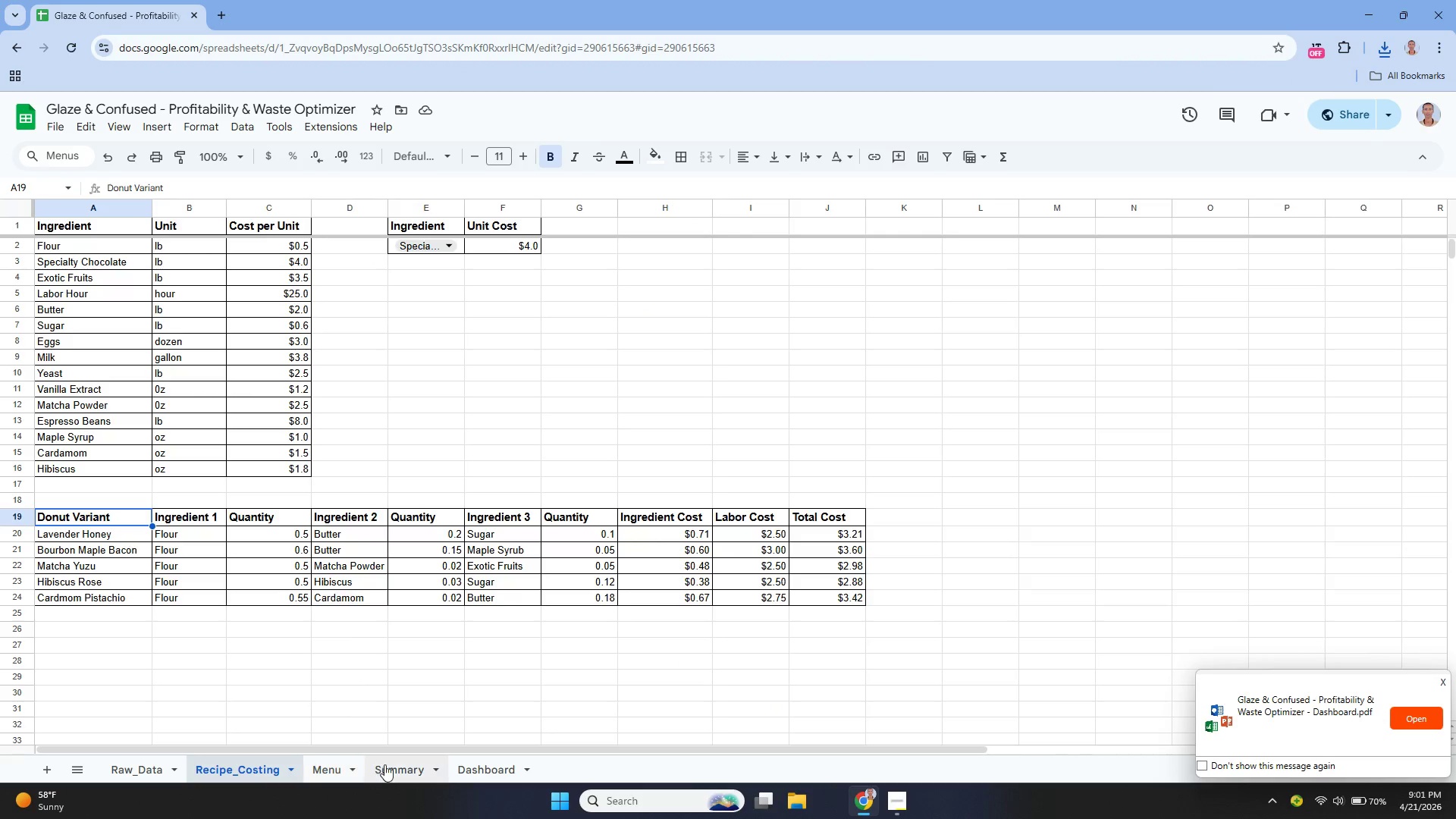 
left_click([391, 765])
 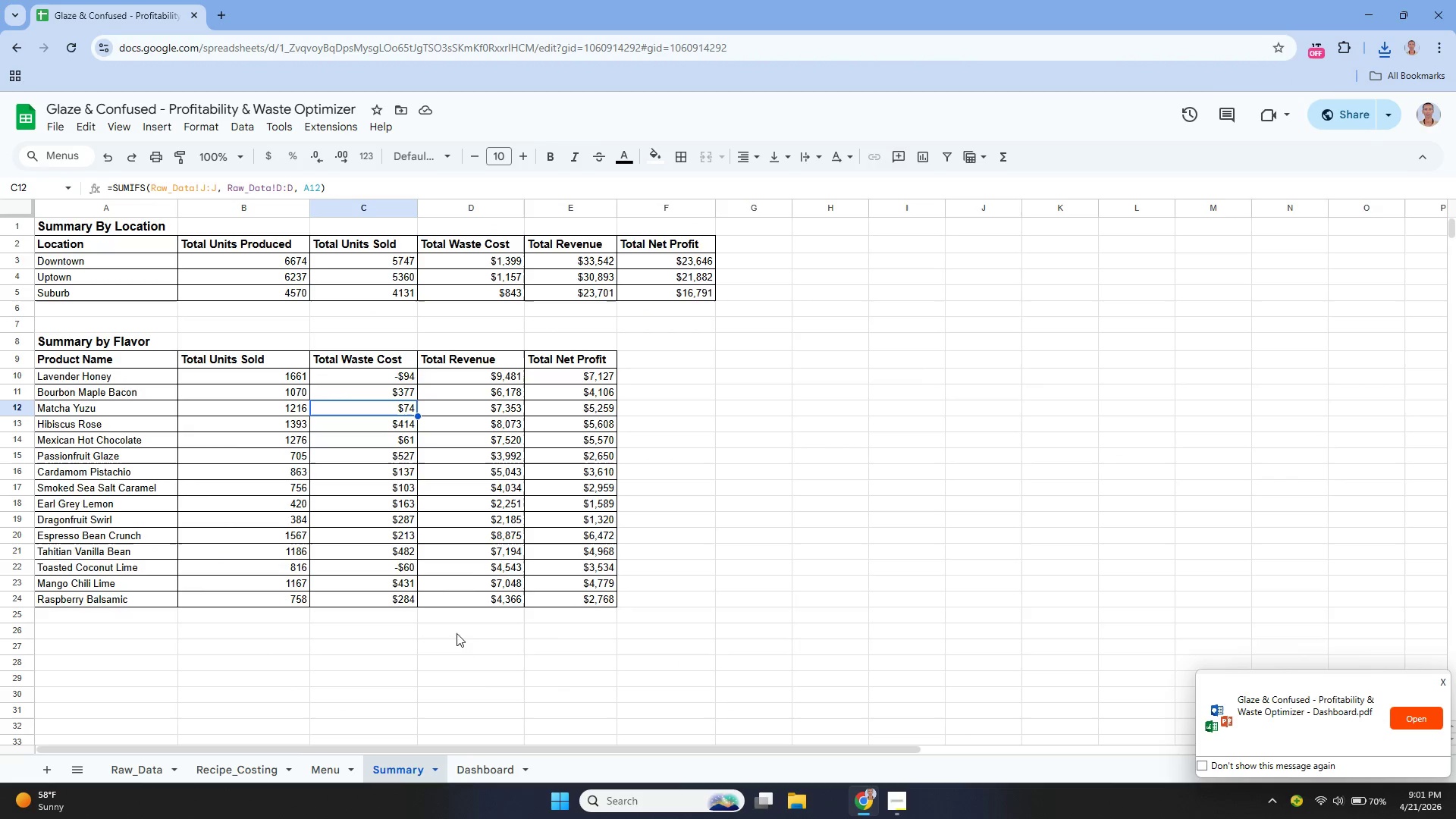 
scroll: coordinate [481, 533], scroll_direction: up, amount: 3.0
 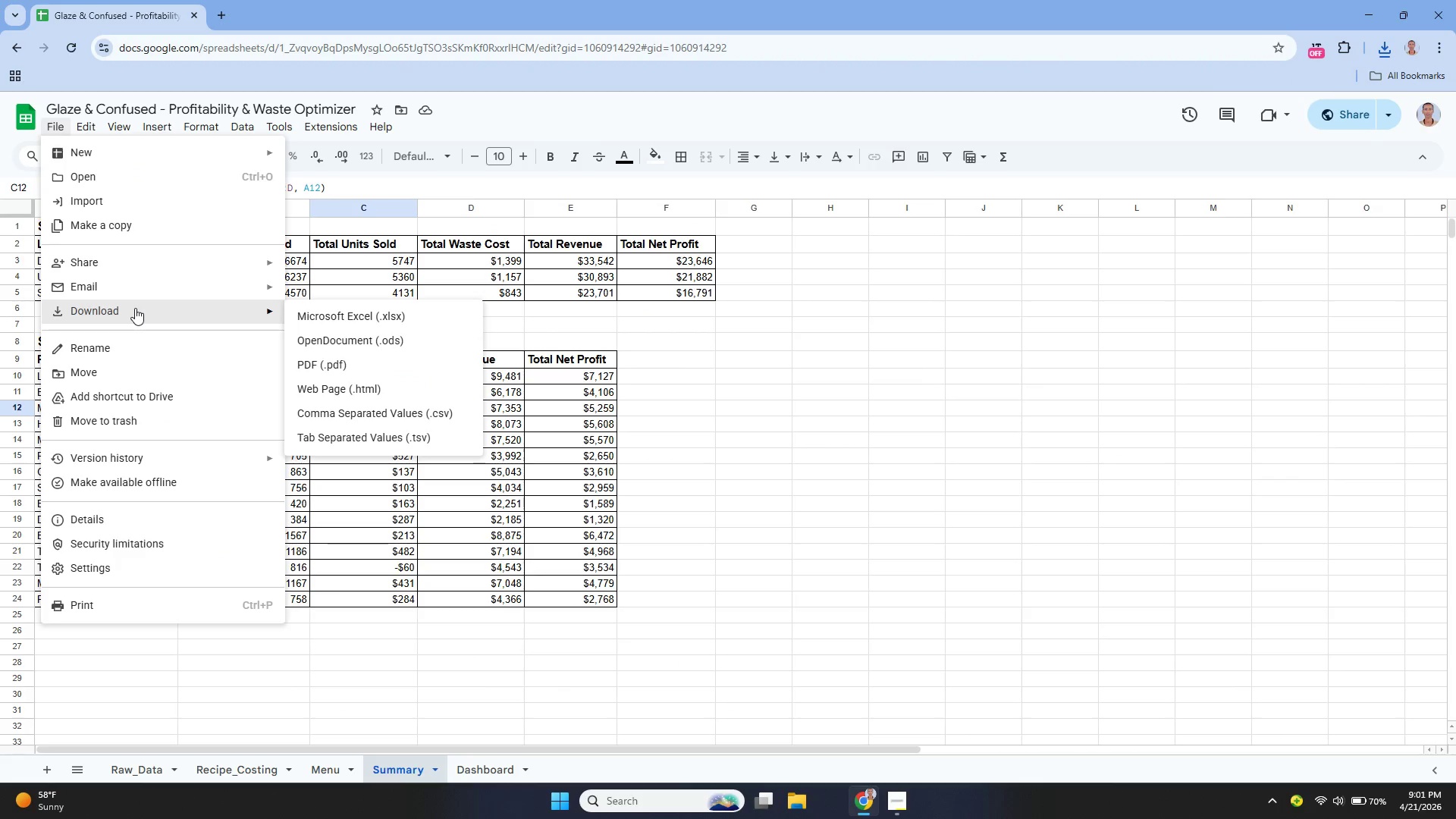 
left_click([357, 365])
 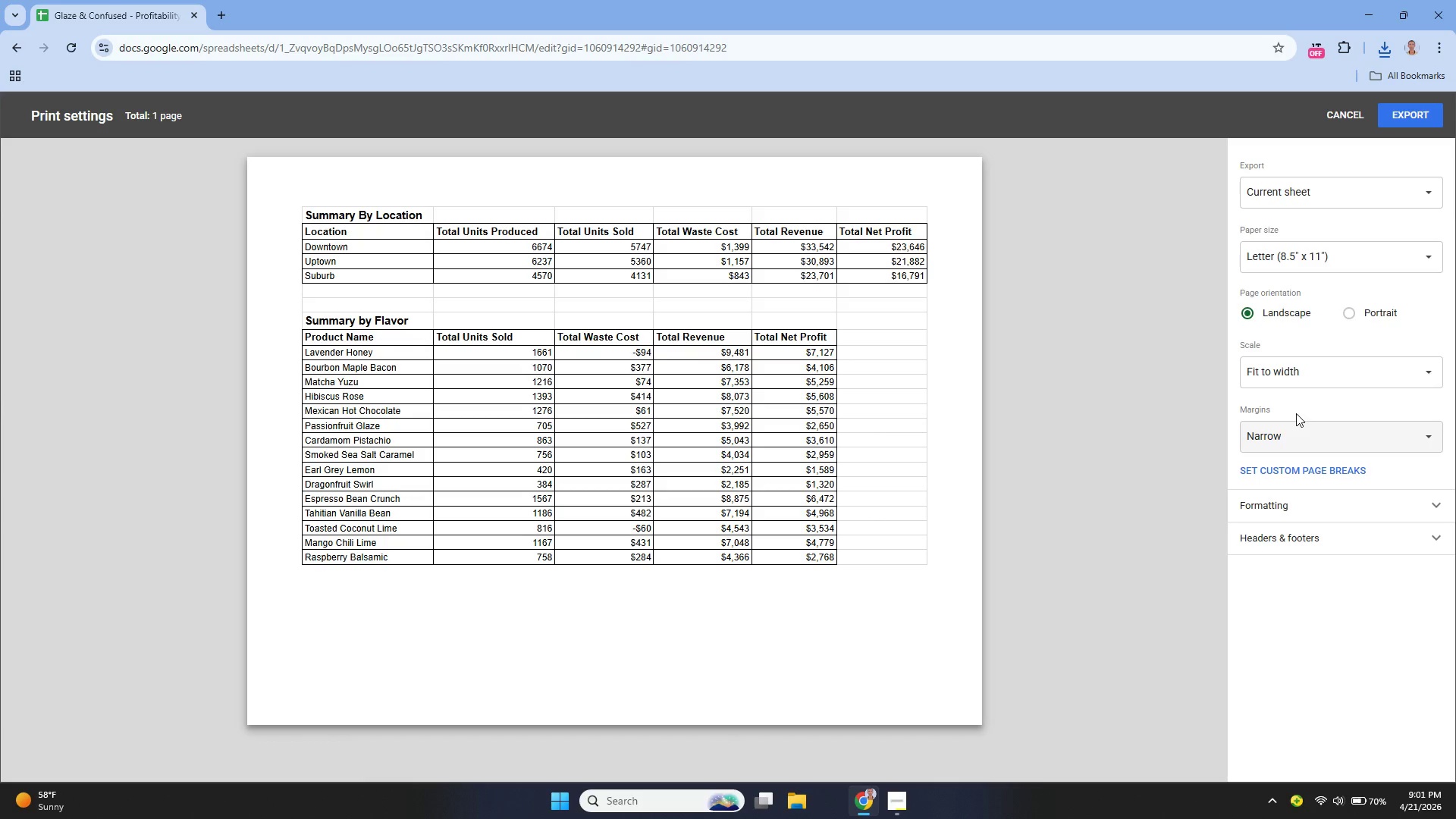 
left_click([1301, 470])
 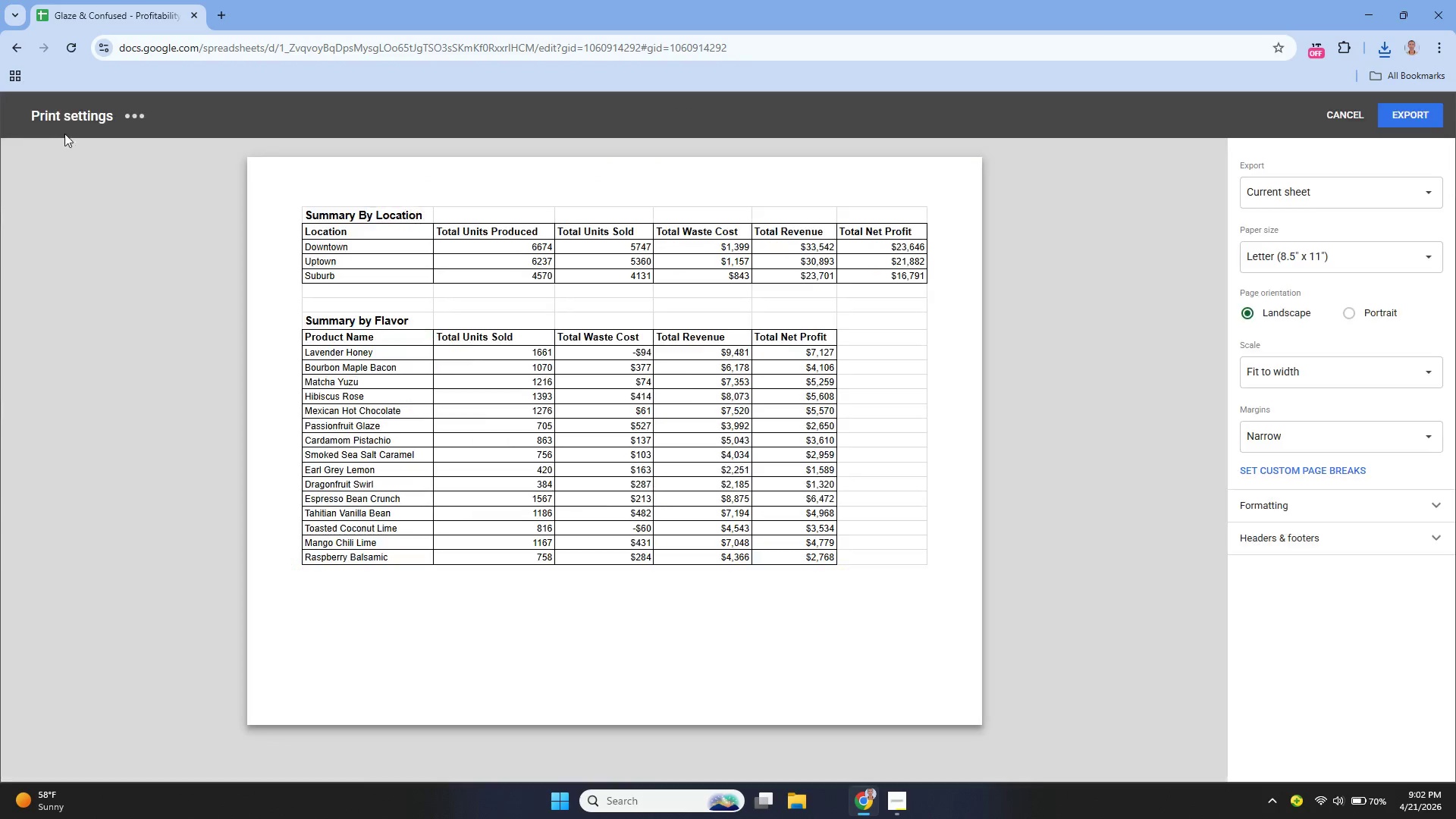 
left_click([1296, 504])
 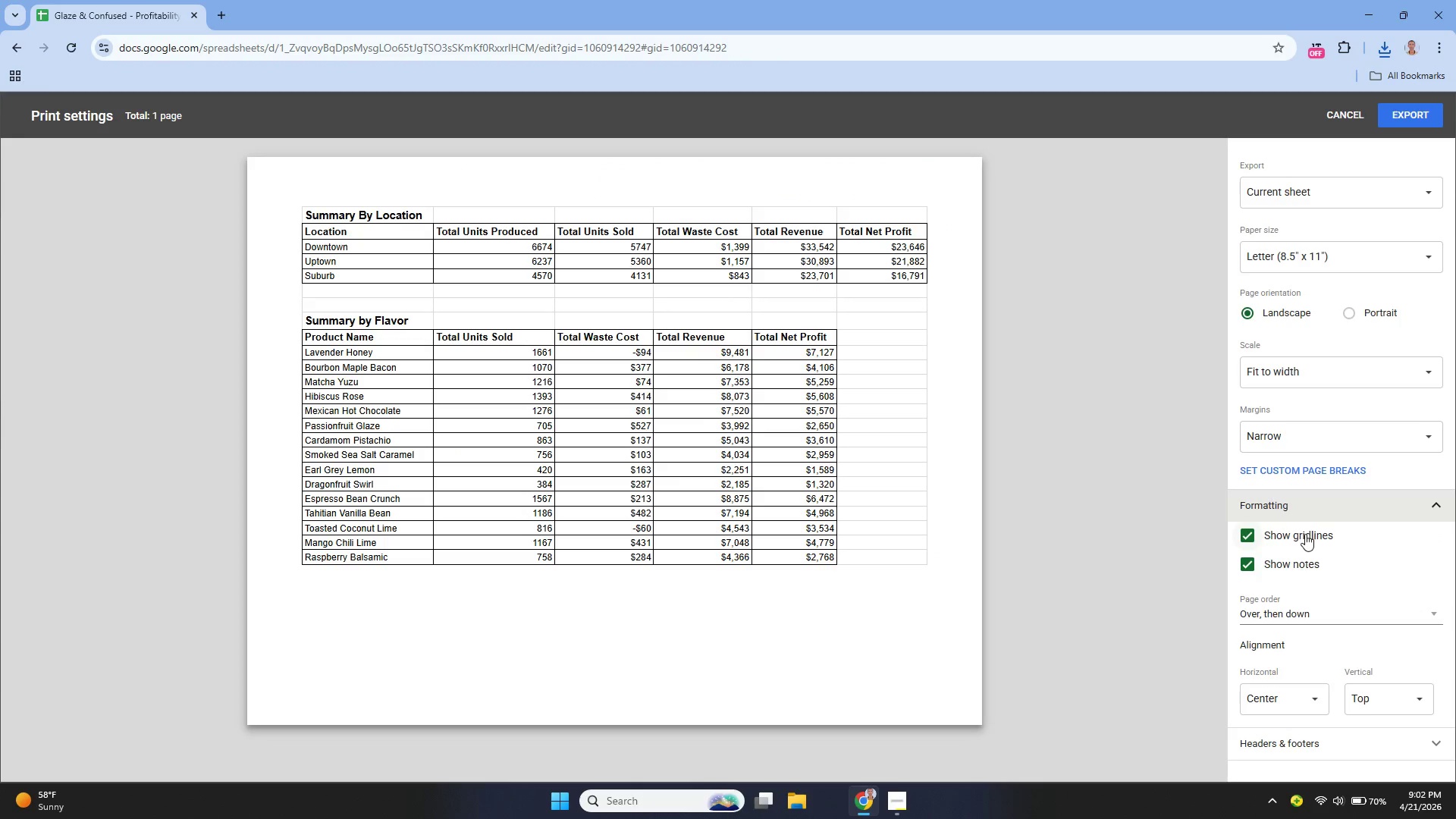 
left_click([1301, 536])
 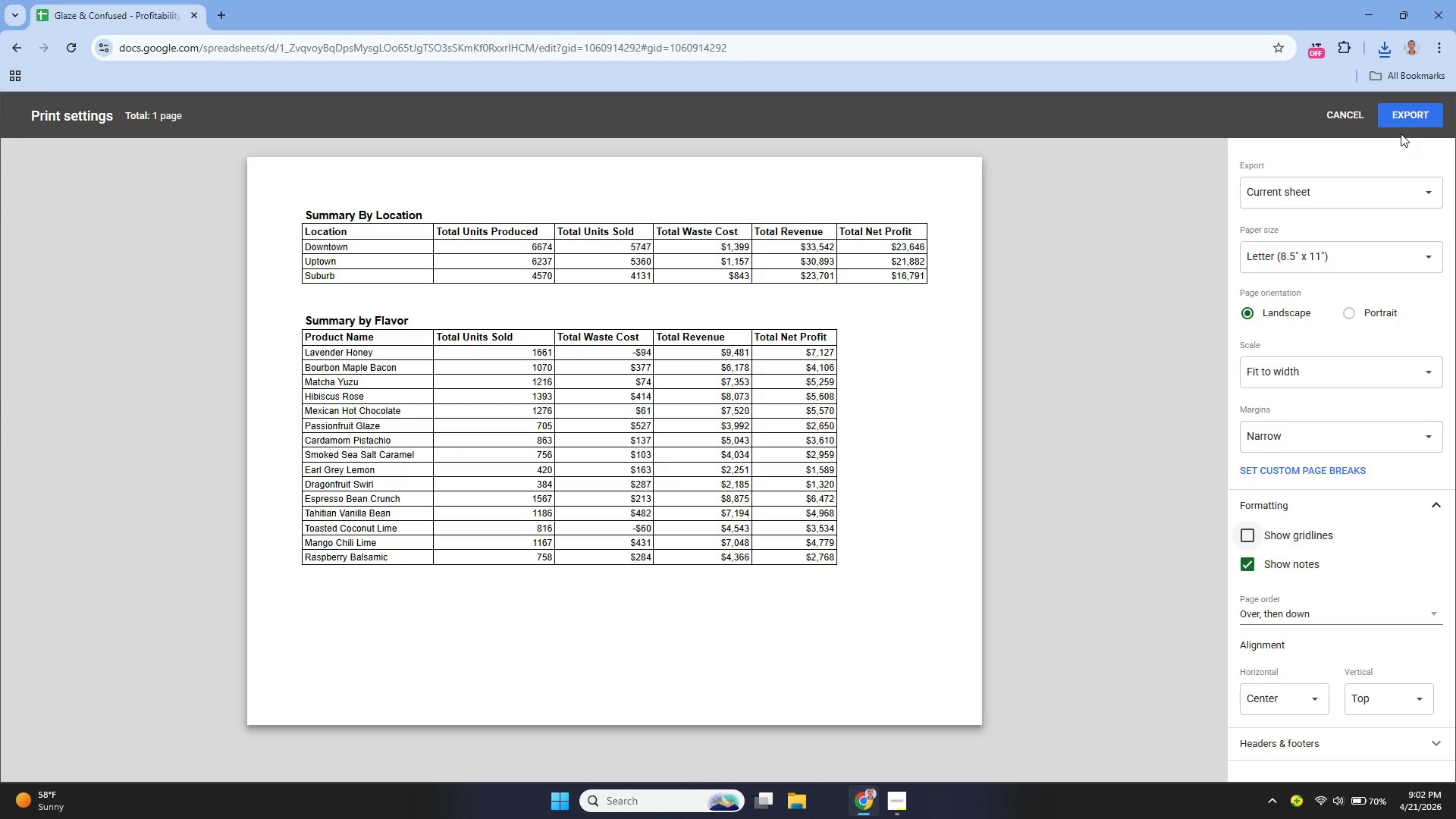 
left_click([1404, 120])
 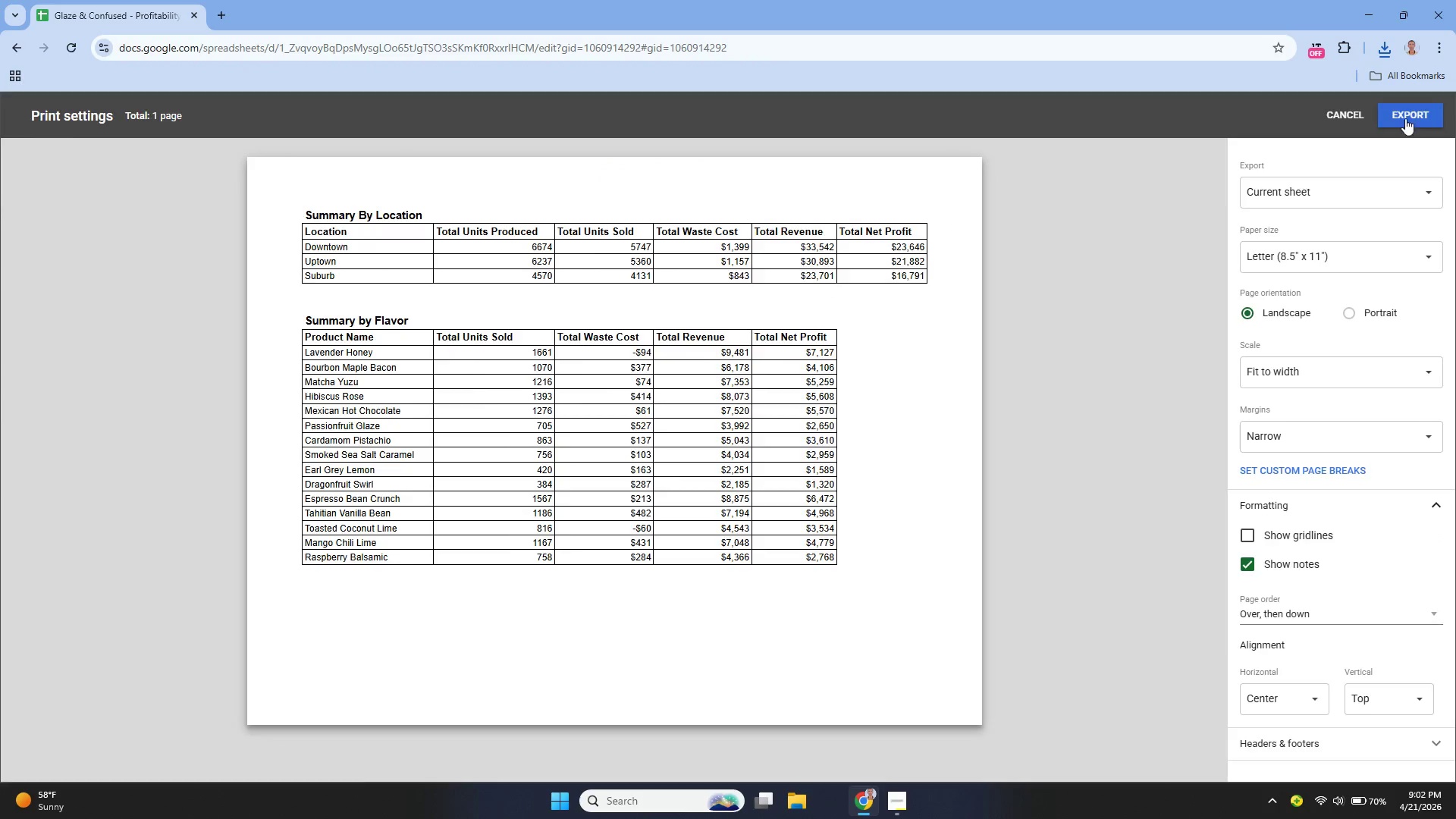 